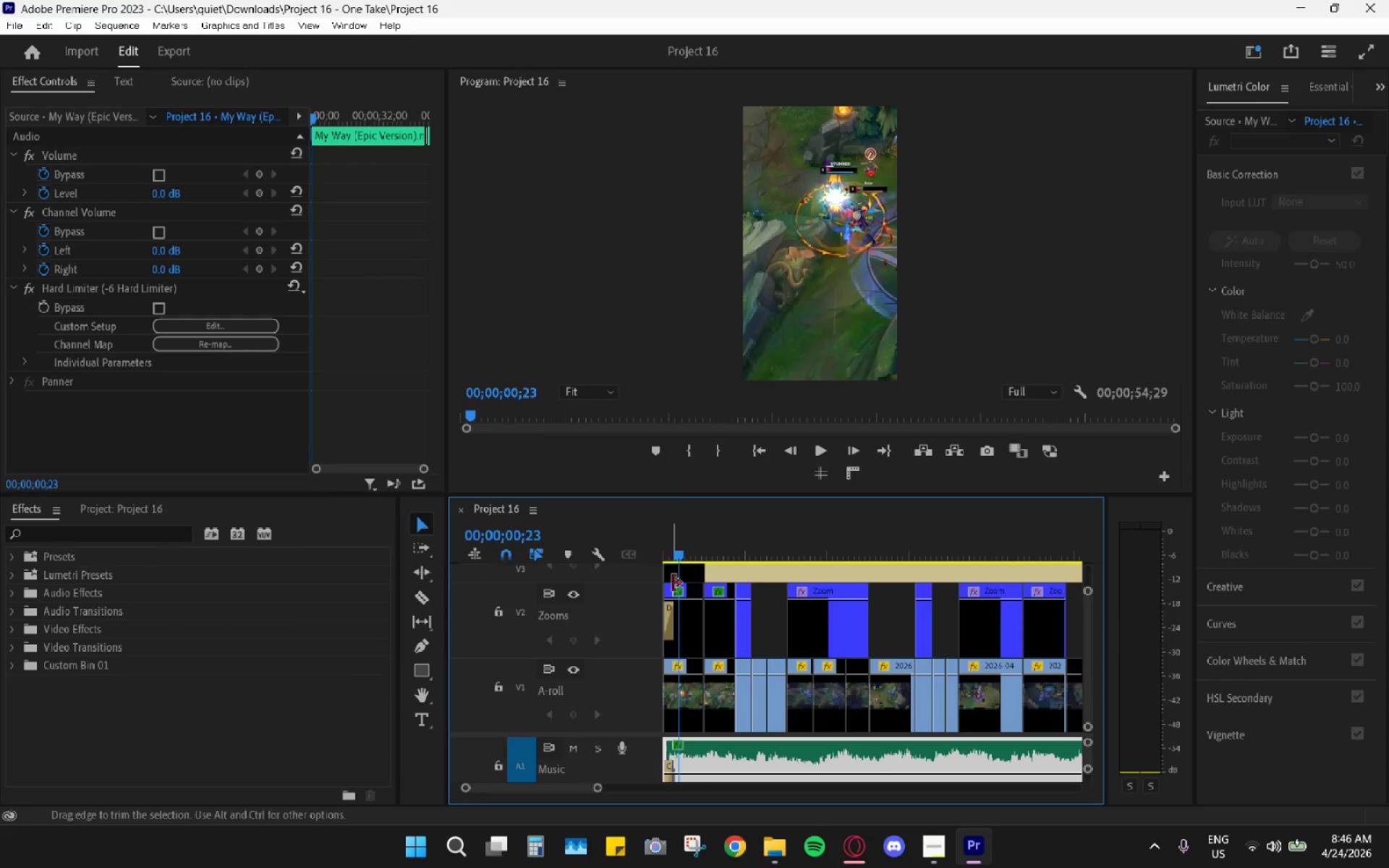 
hold_key(key=AltLeft, duration=0.66)
 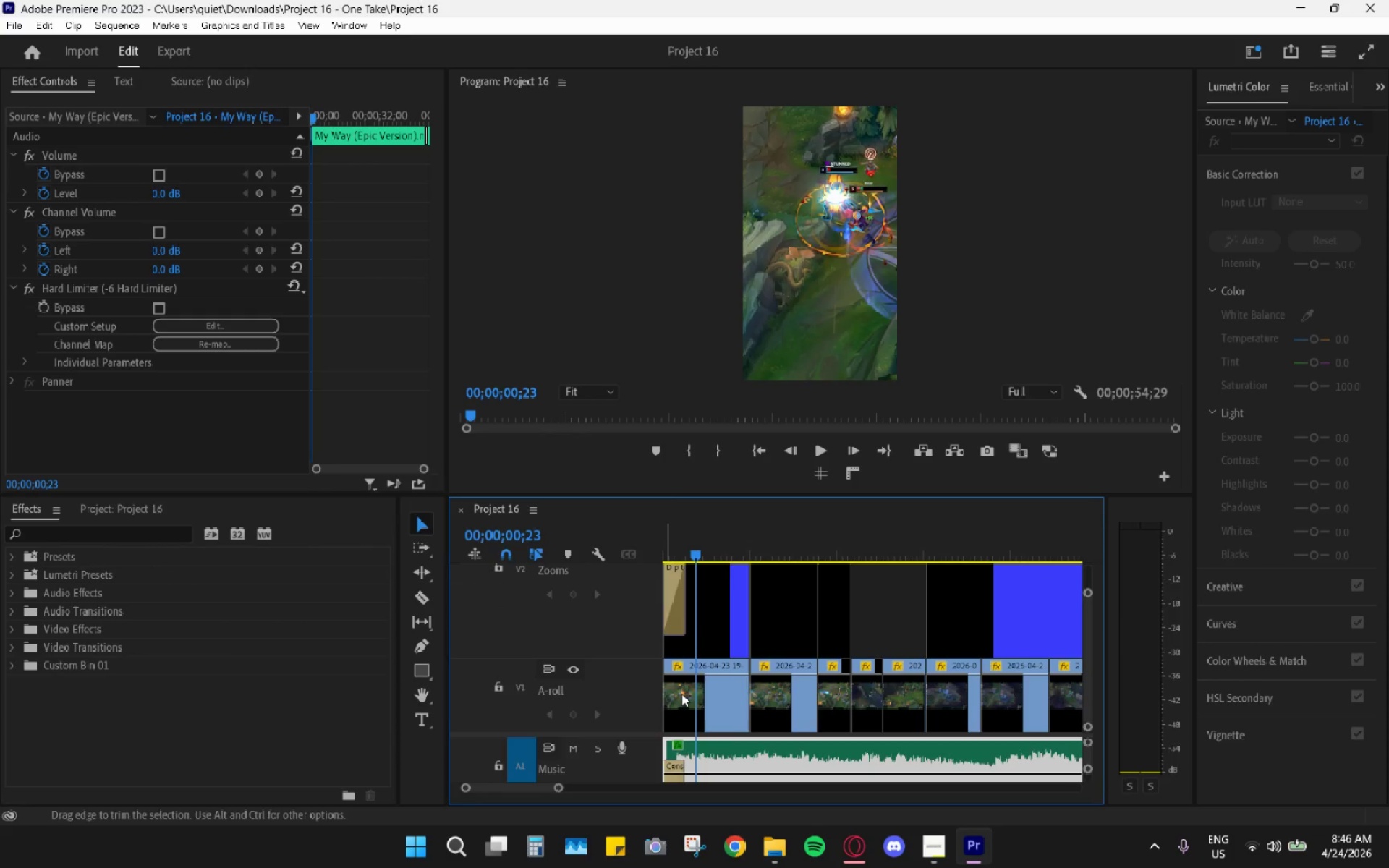 
hold_key(key=AltLeft, duration=0.58)
 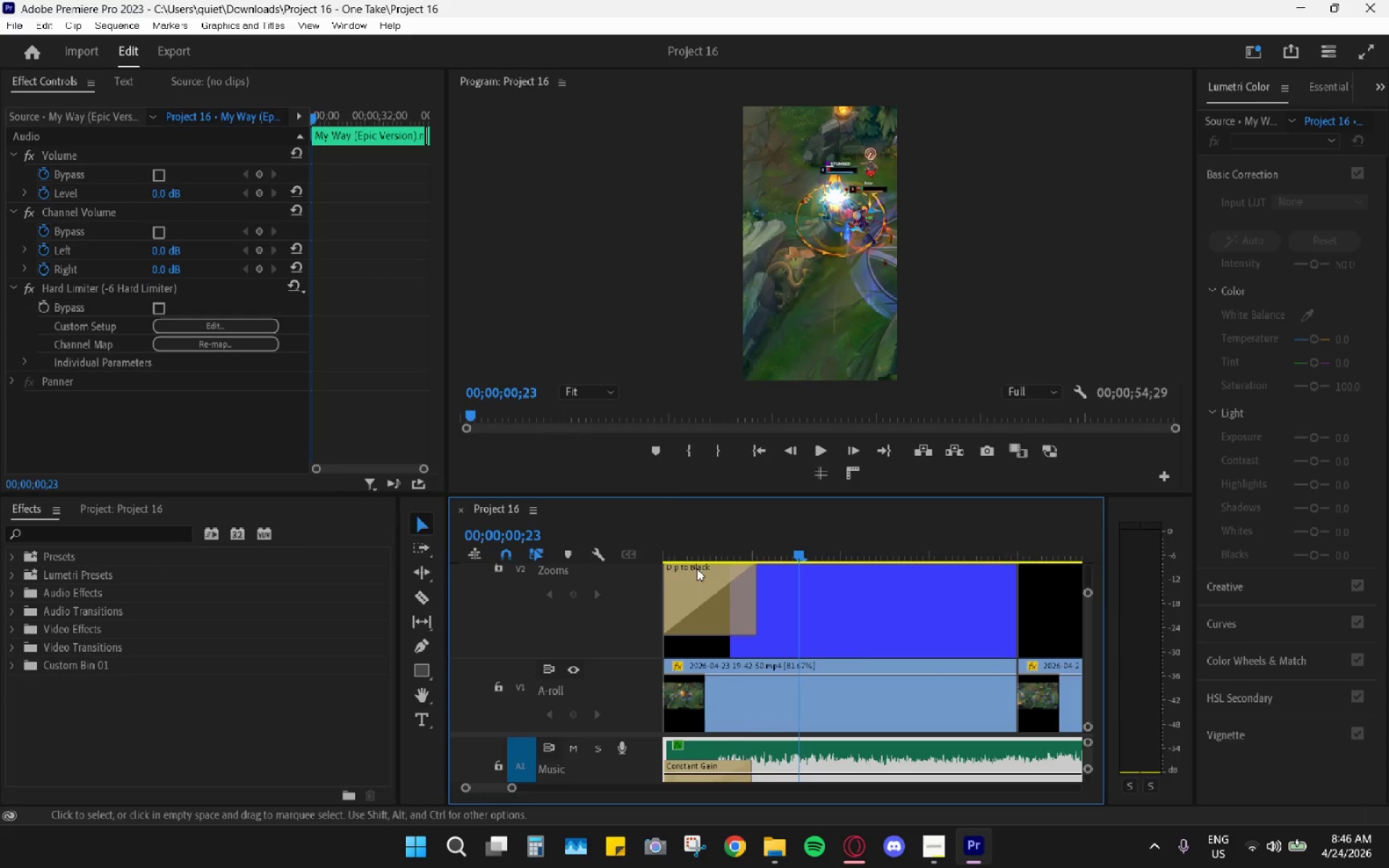 
left_click_drag(start_coordinate=[692, 540], to_coordinate=[607, 539])
 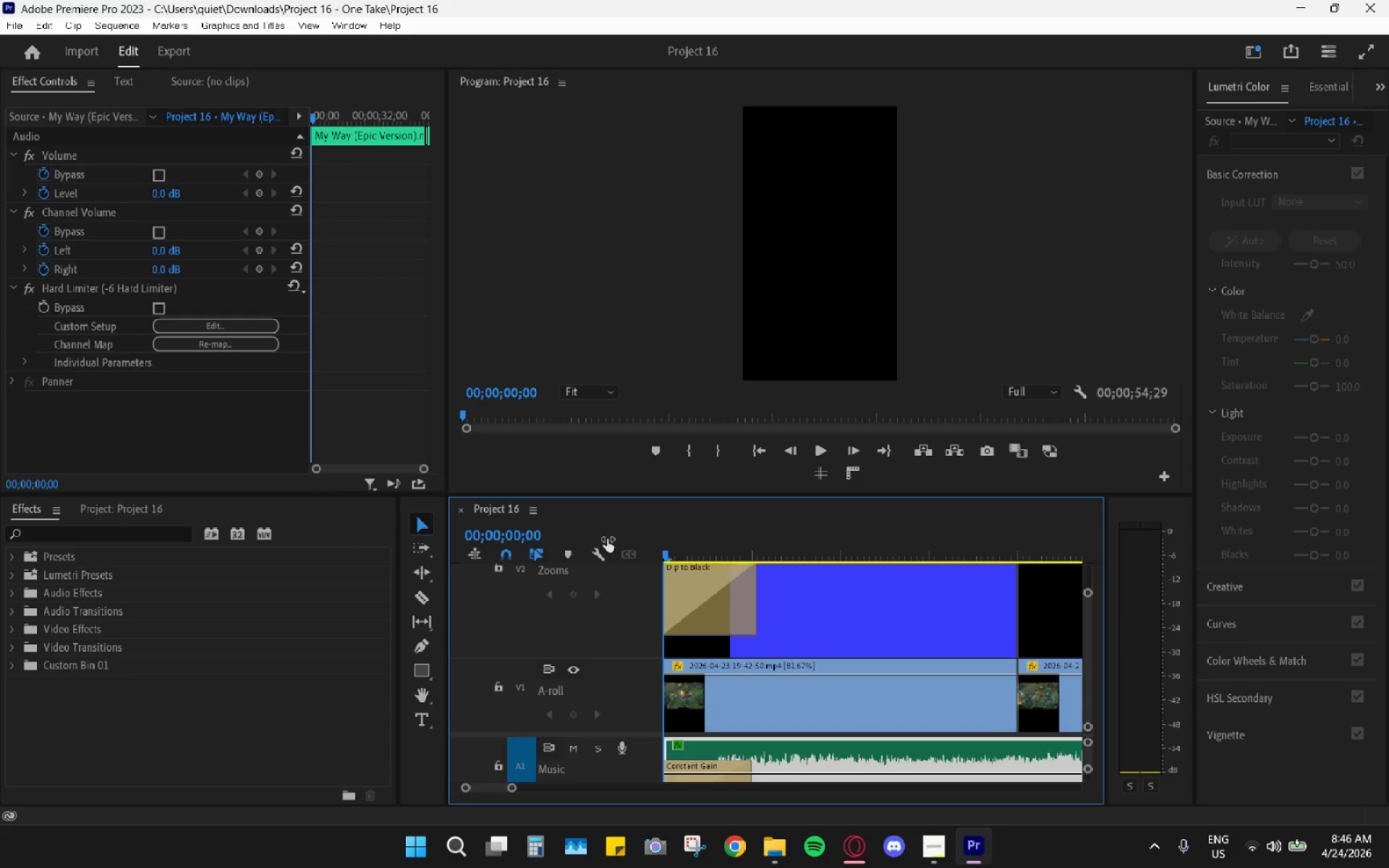 
key(Space)
 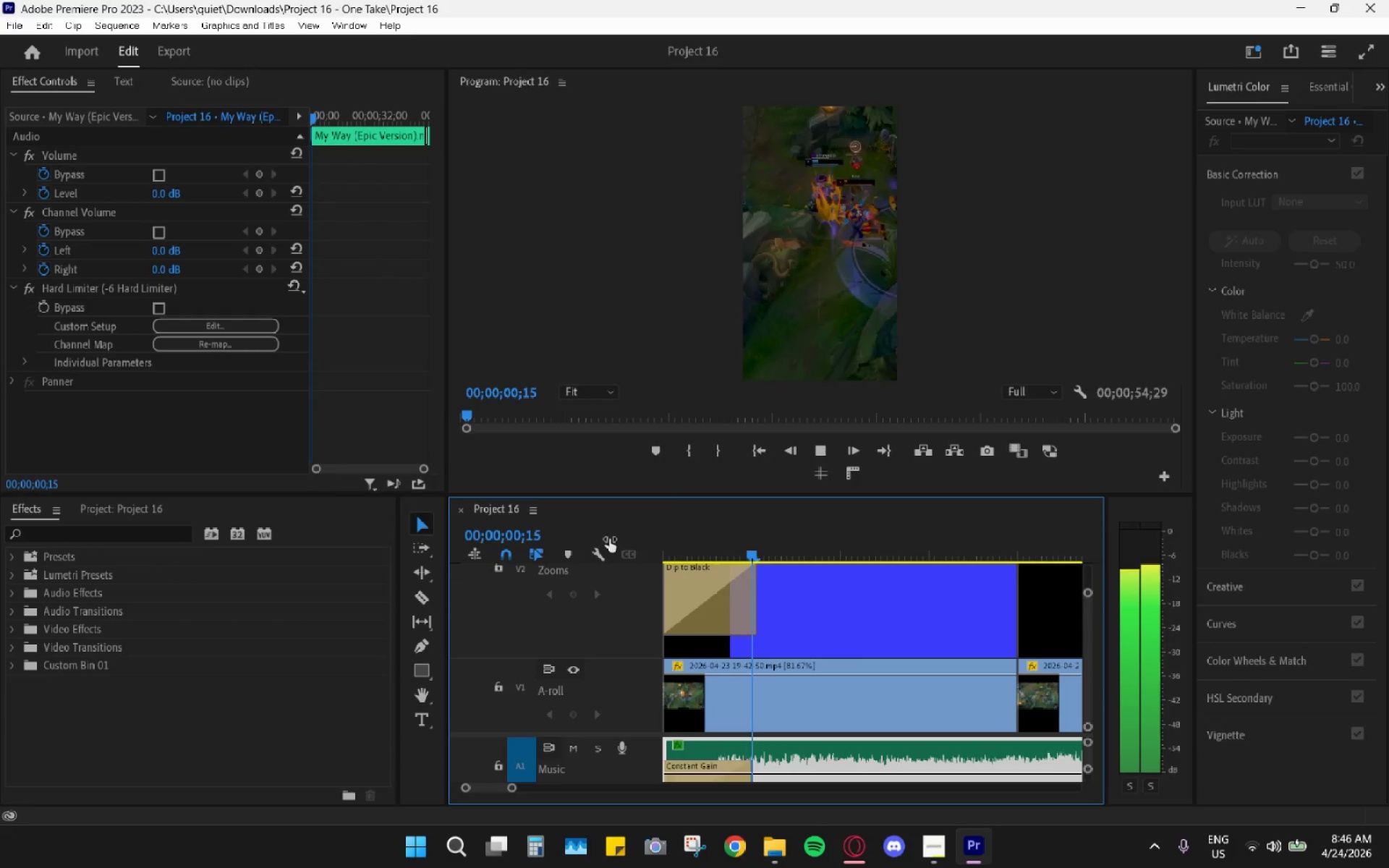 
scroll: coordinate [728, 678], scroll_direction: up, amount: 49.0
 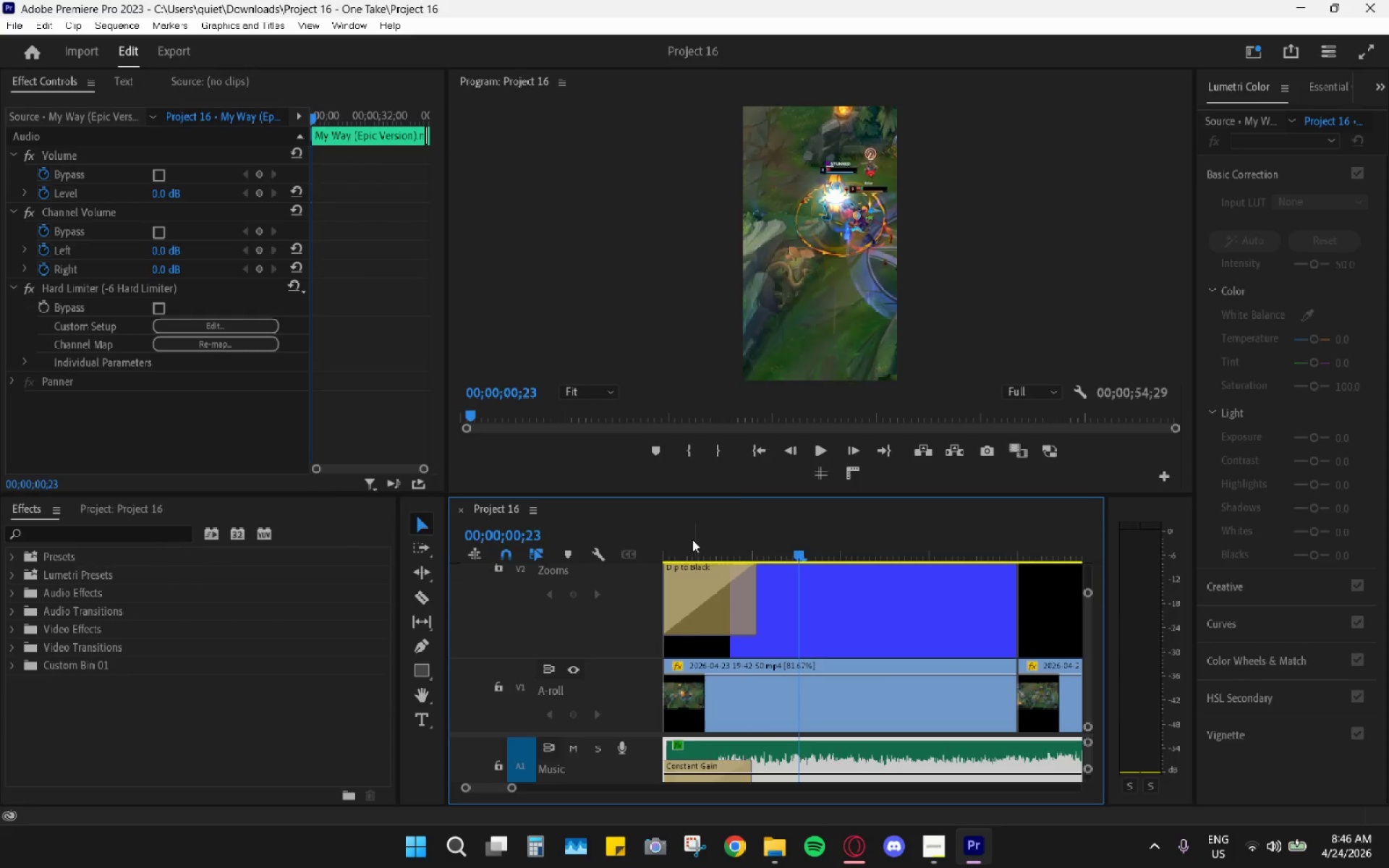 
key(Space)
 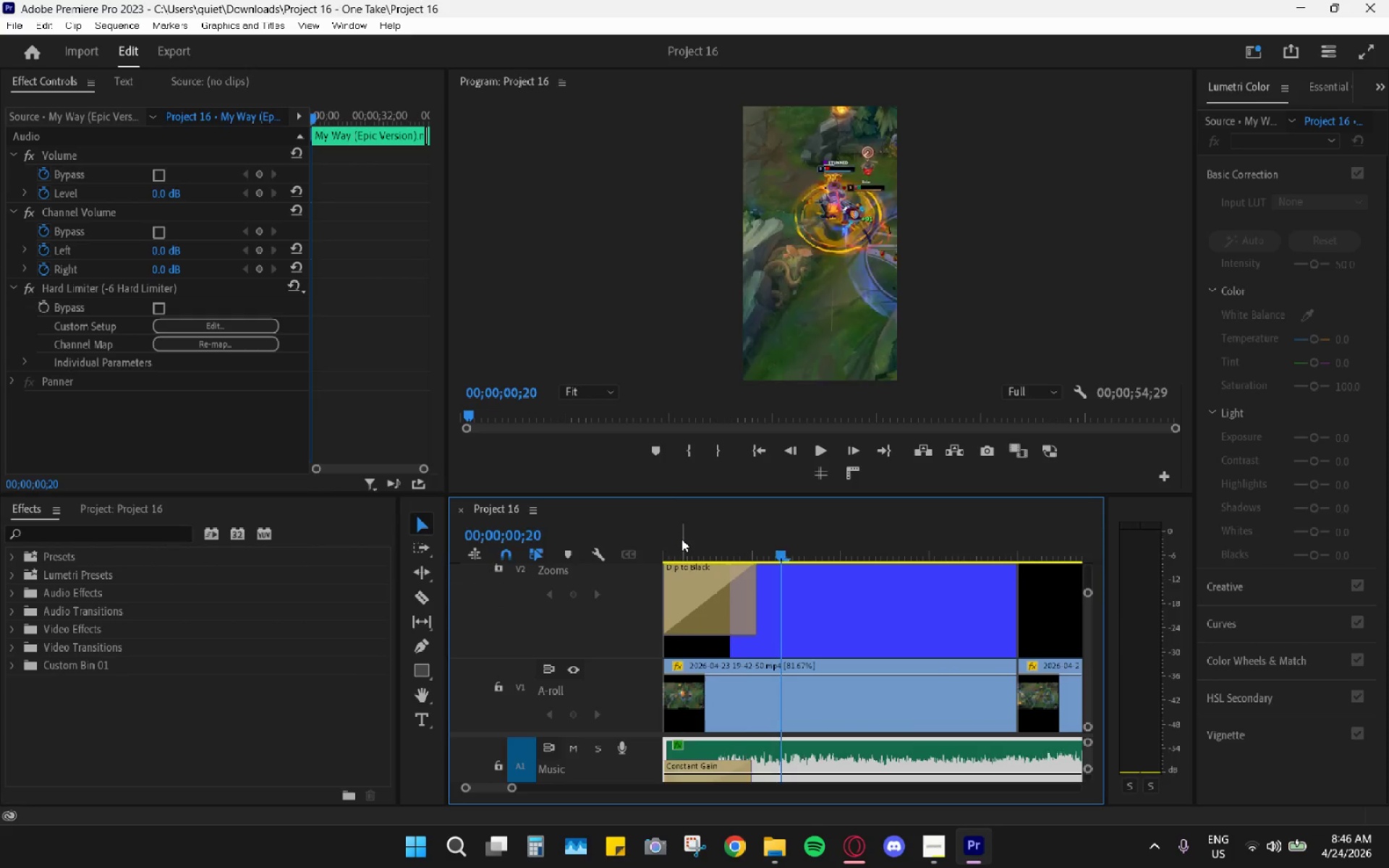 
left_click_drag(start_coordinate=[681, 539], to_coordinate=[638, 543])
 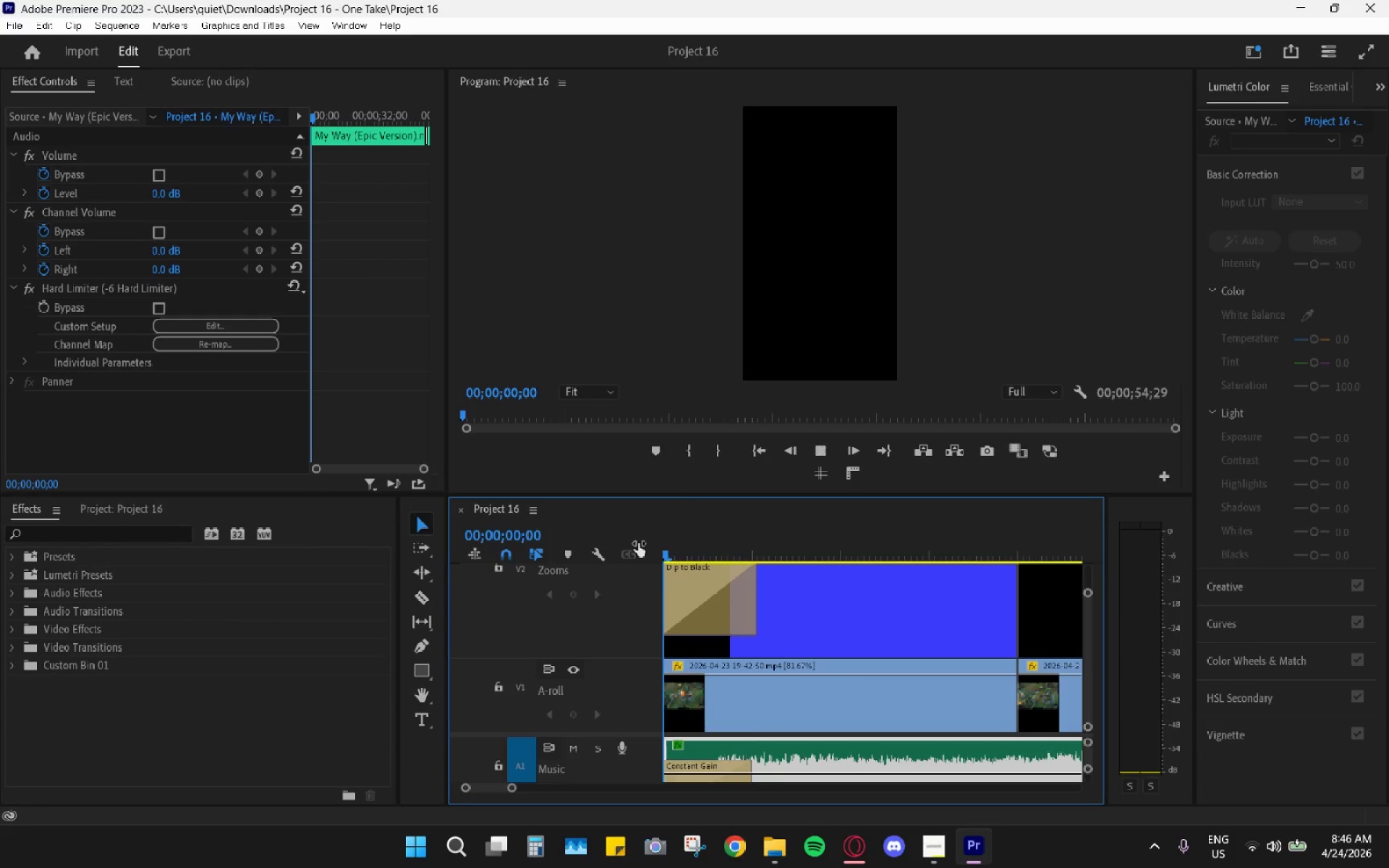 
key(Space)
 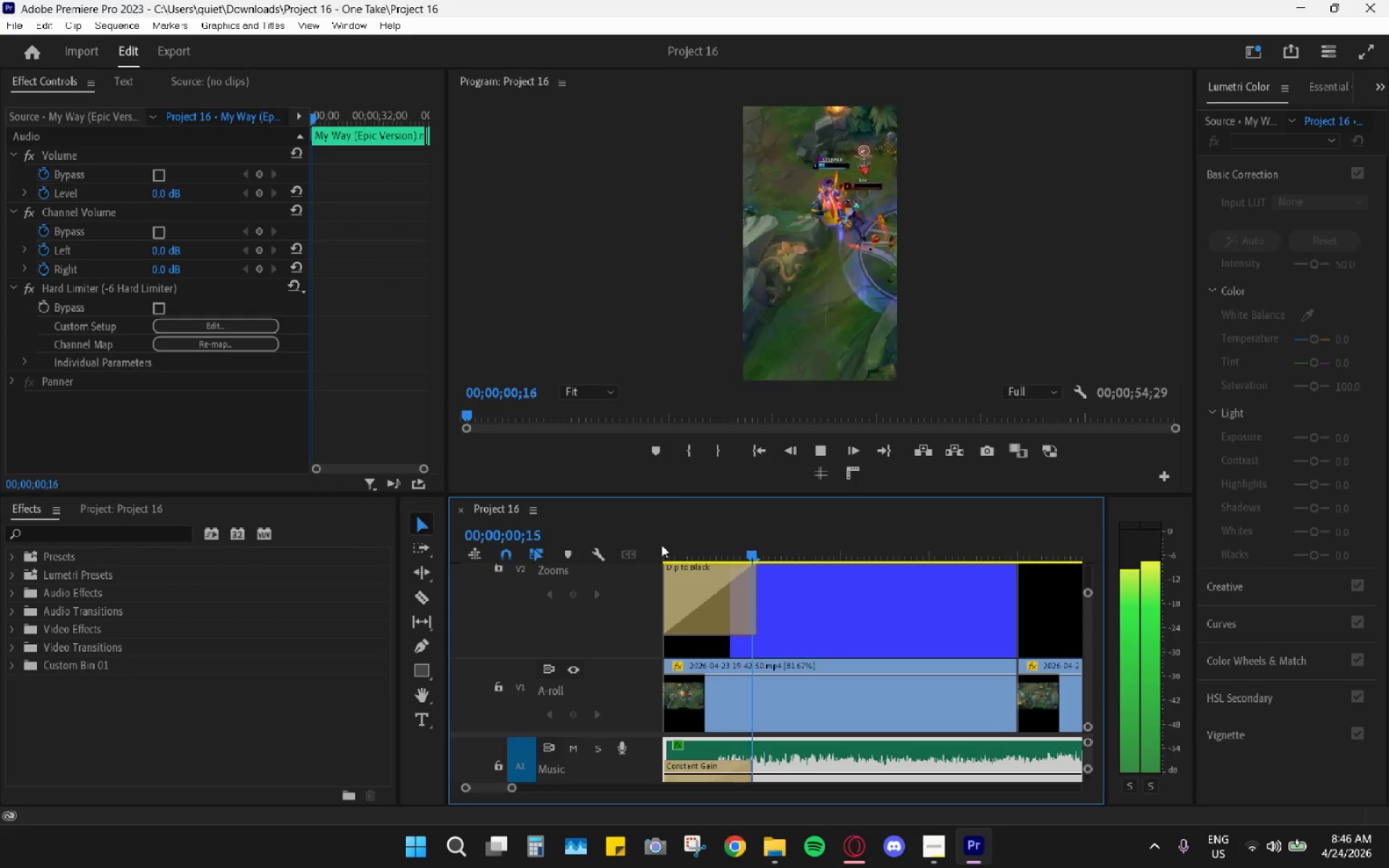 
left_click_drag(start_coordinate=[693, 545], to_coordinate=[662, 547])
 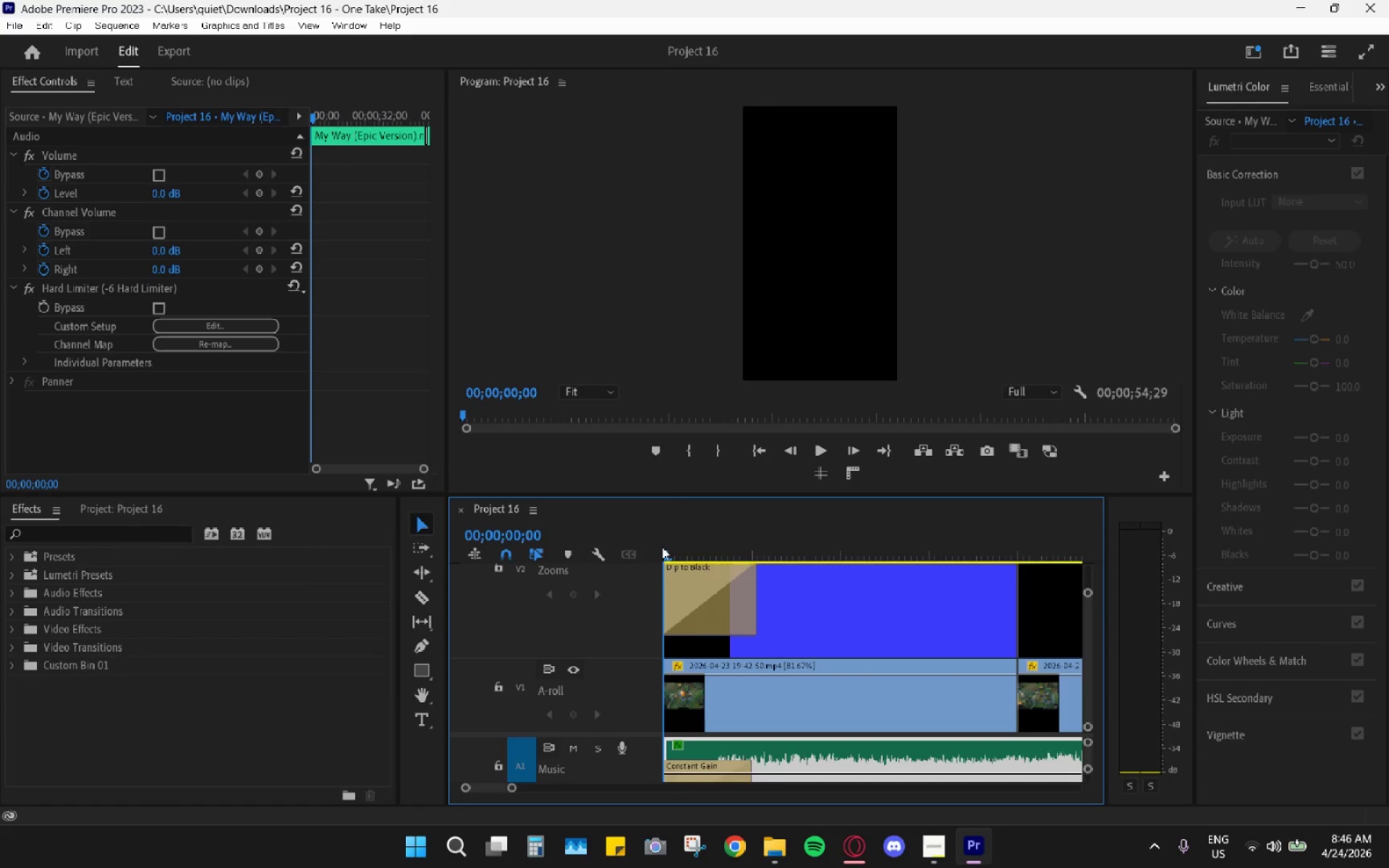 
key(Space)
 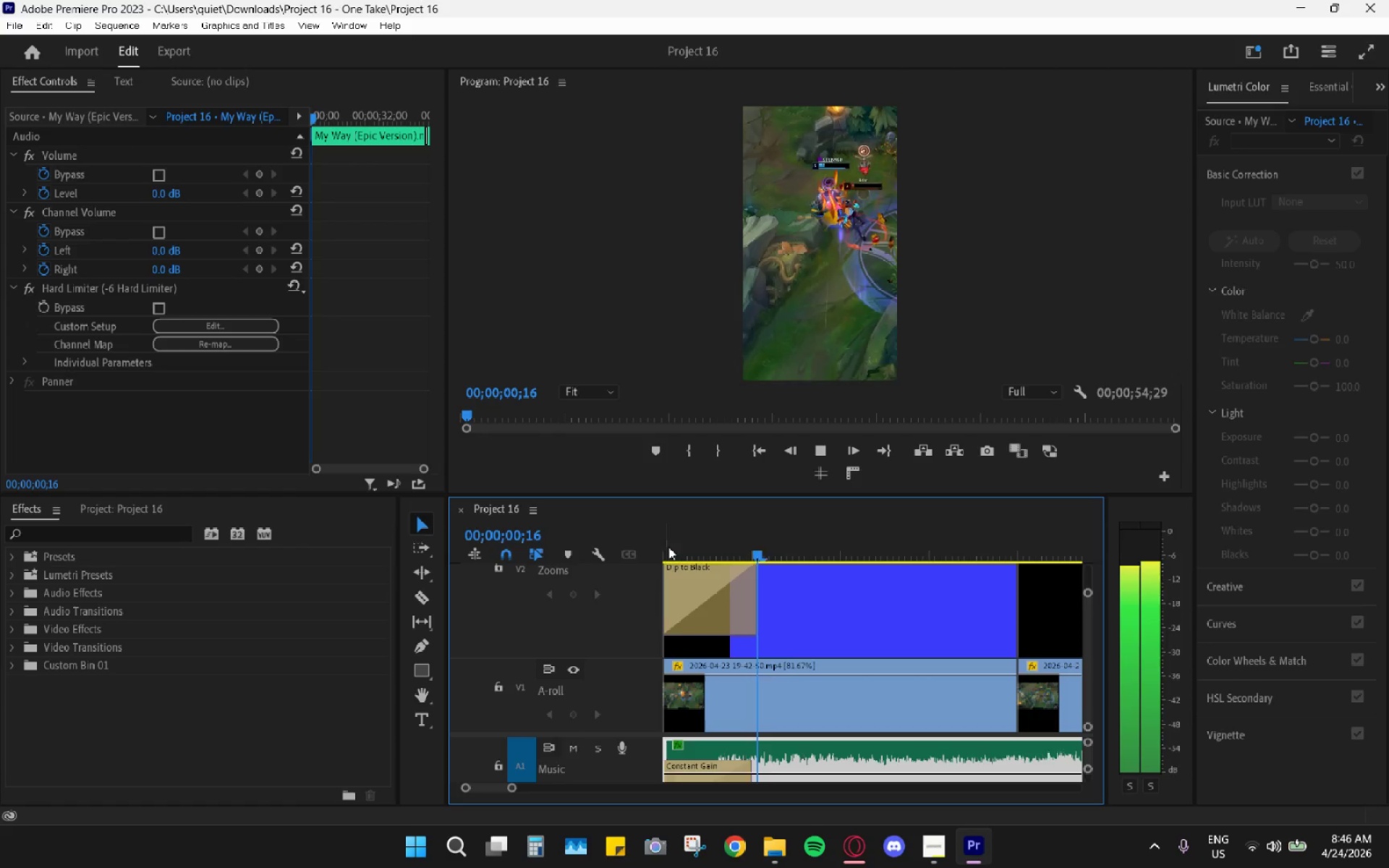 
left_click_drag(start_coordinate=[683, 547], to_coordinate=[661, 556])
 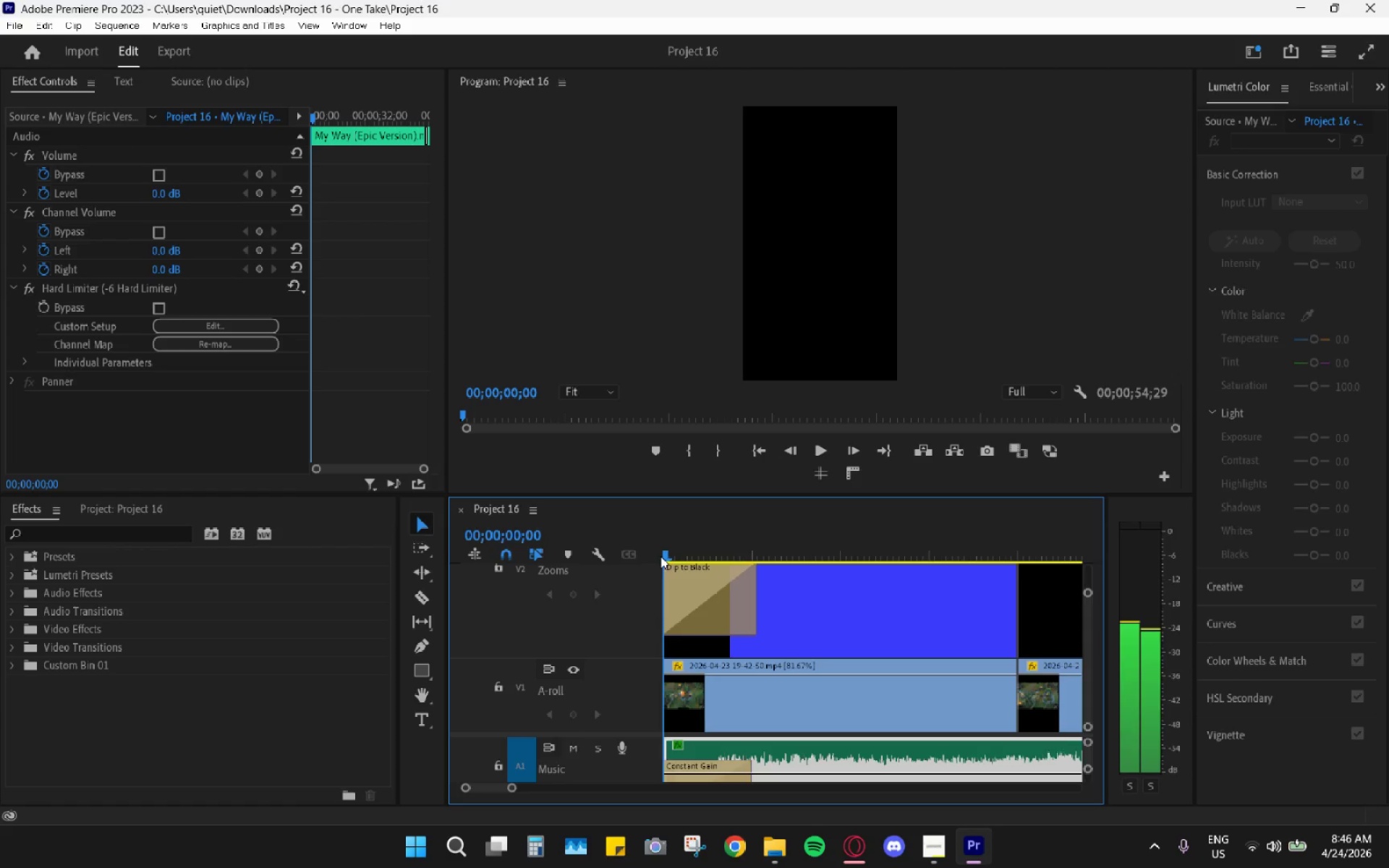 
key(Space)
 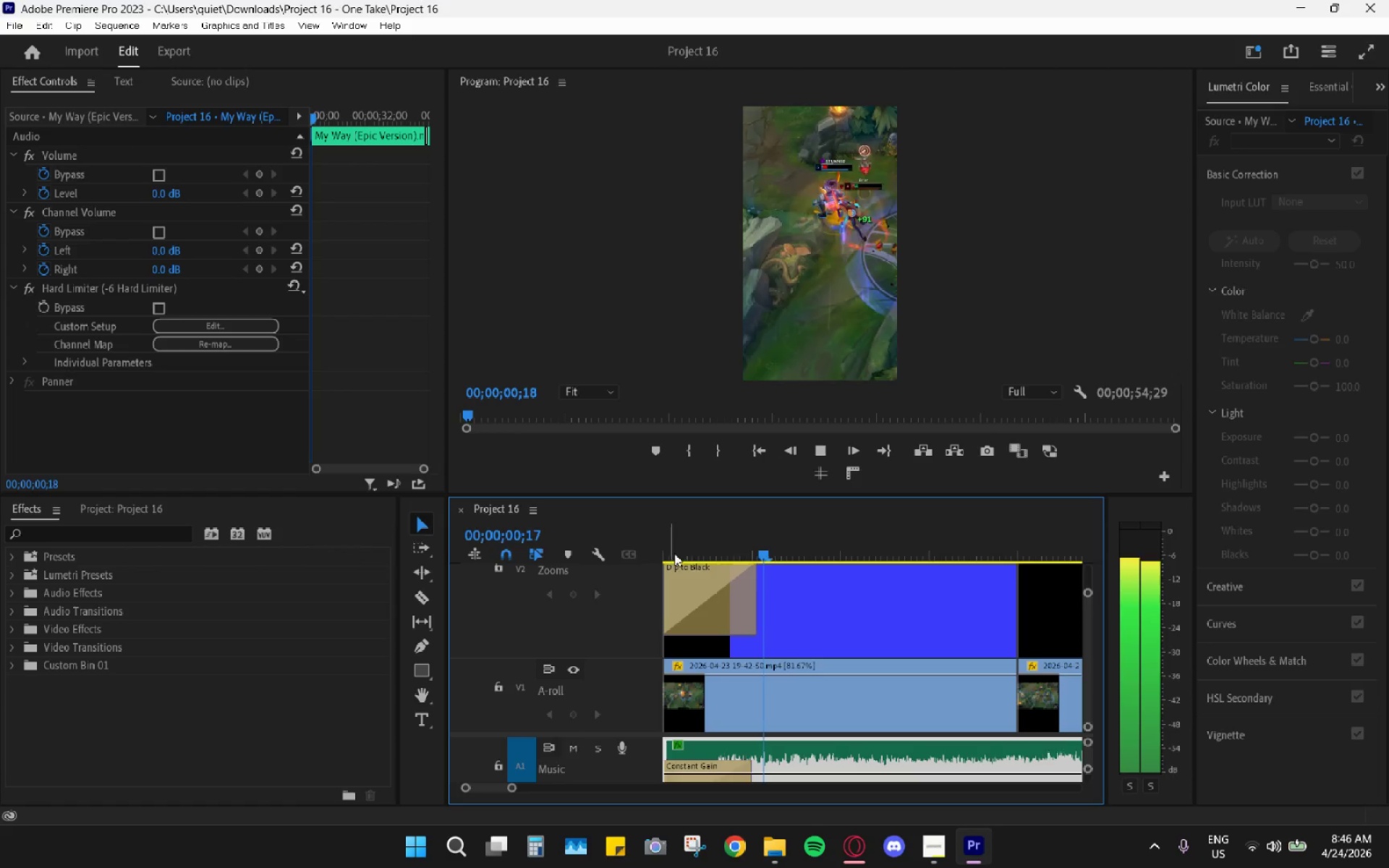 
left_click_drag(start_coordinate=[698, 544], to_coordinate=[651, 548])
 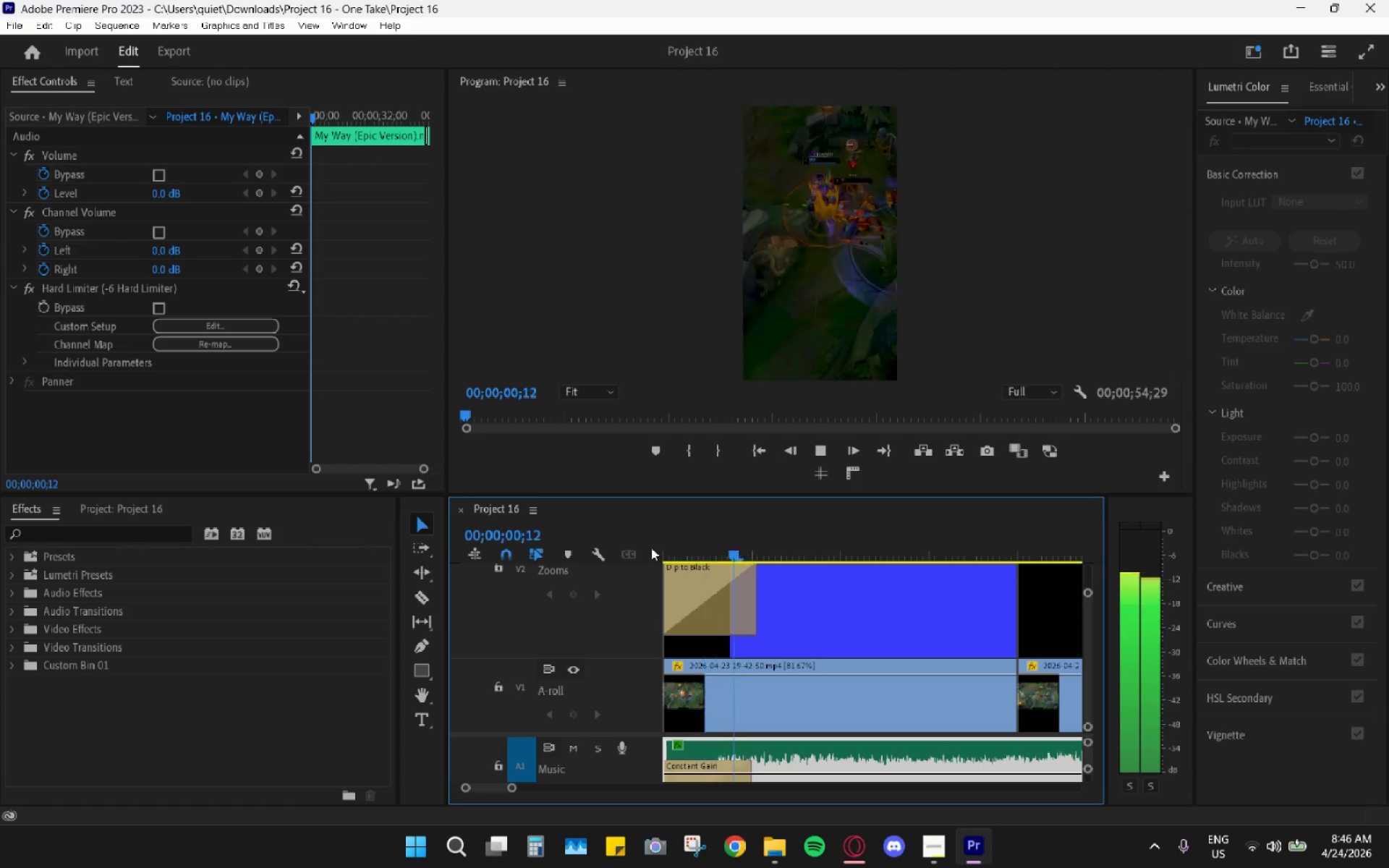 
key(Space)
 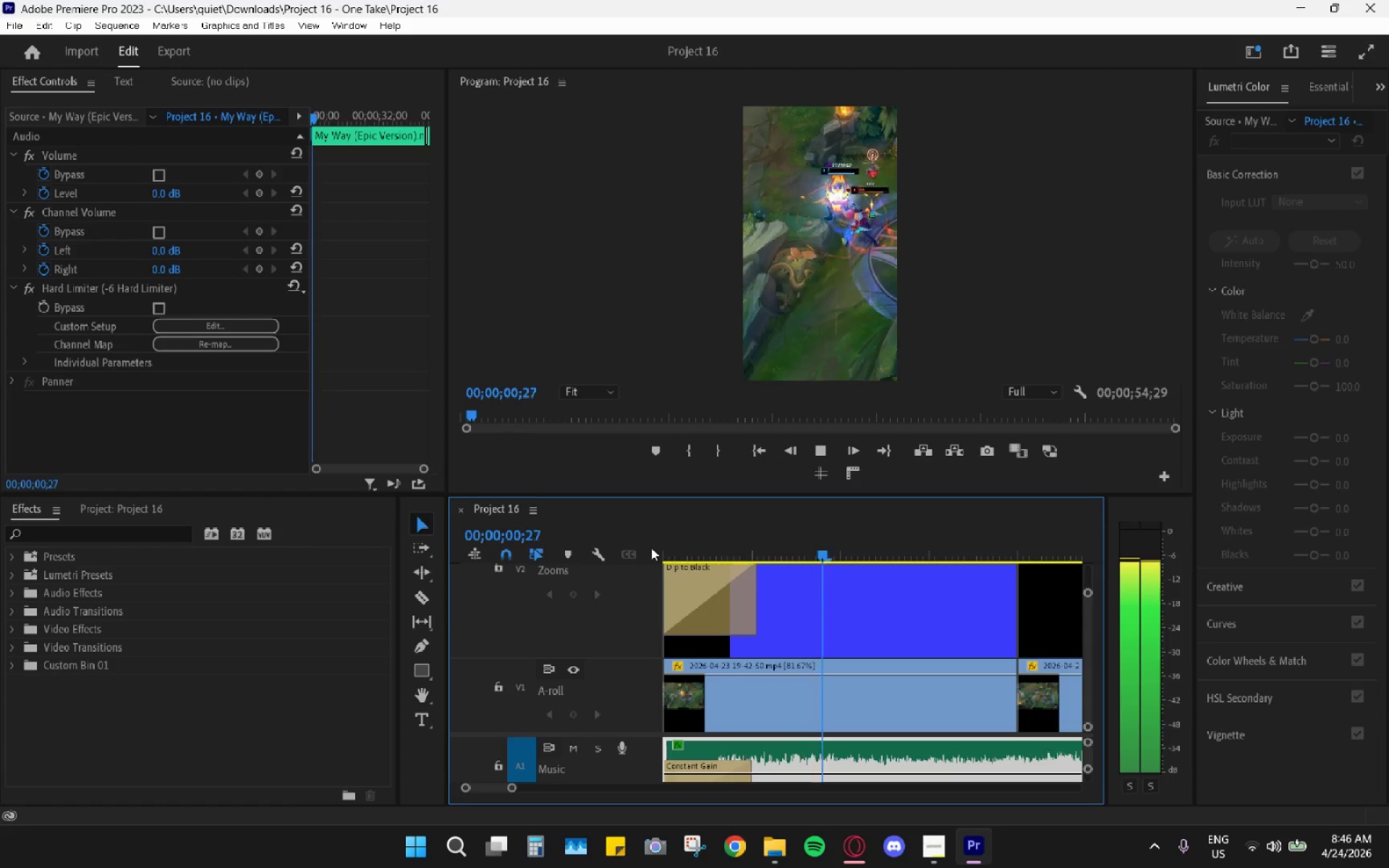 
hold_key(key=AltLeft, duration=0.69)
 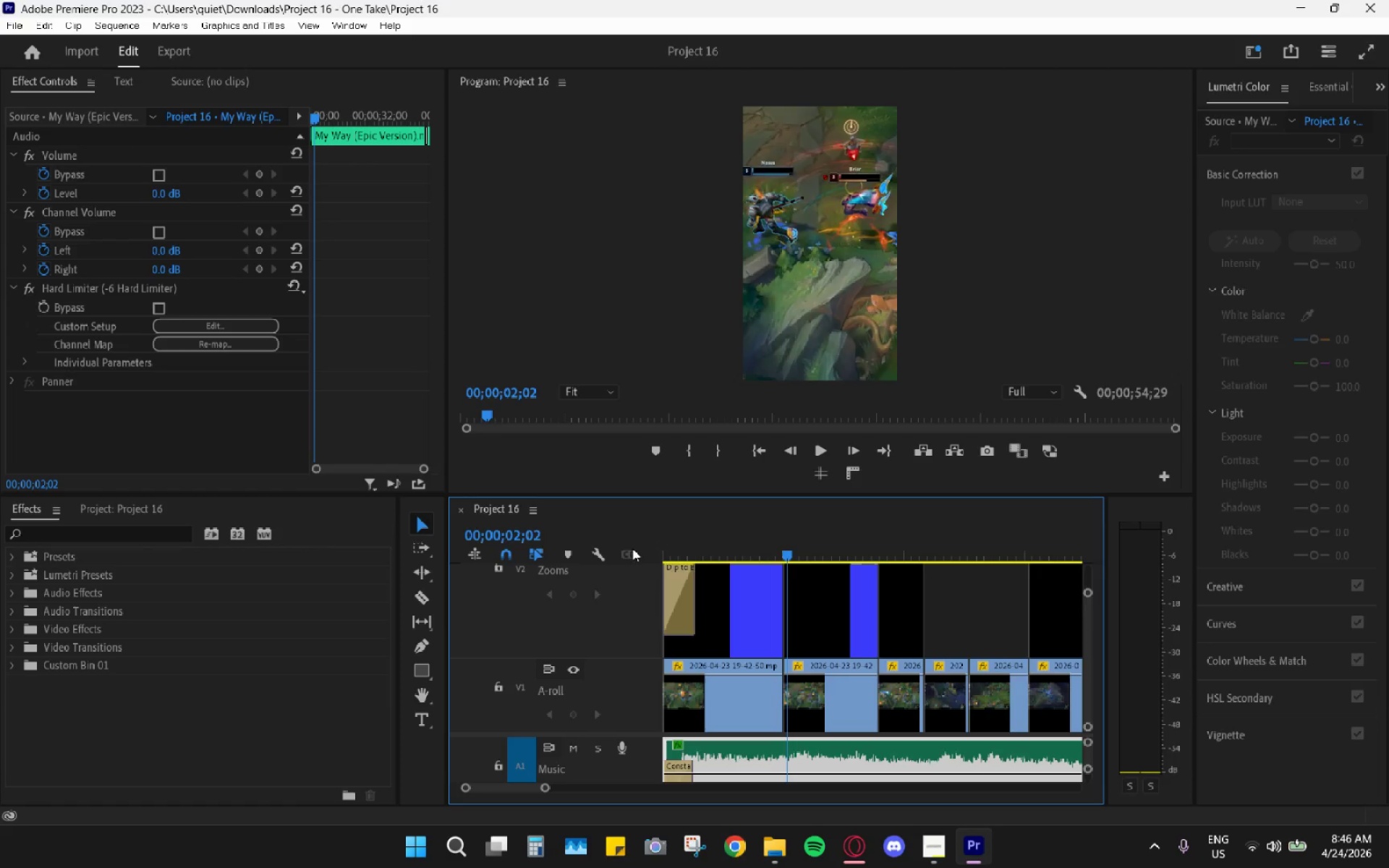 
key(Space)
 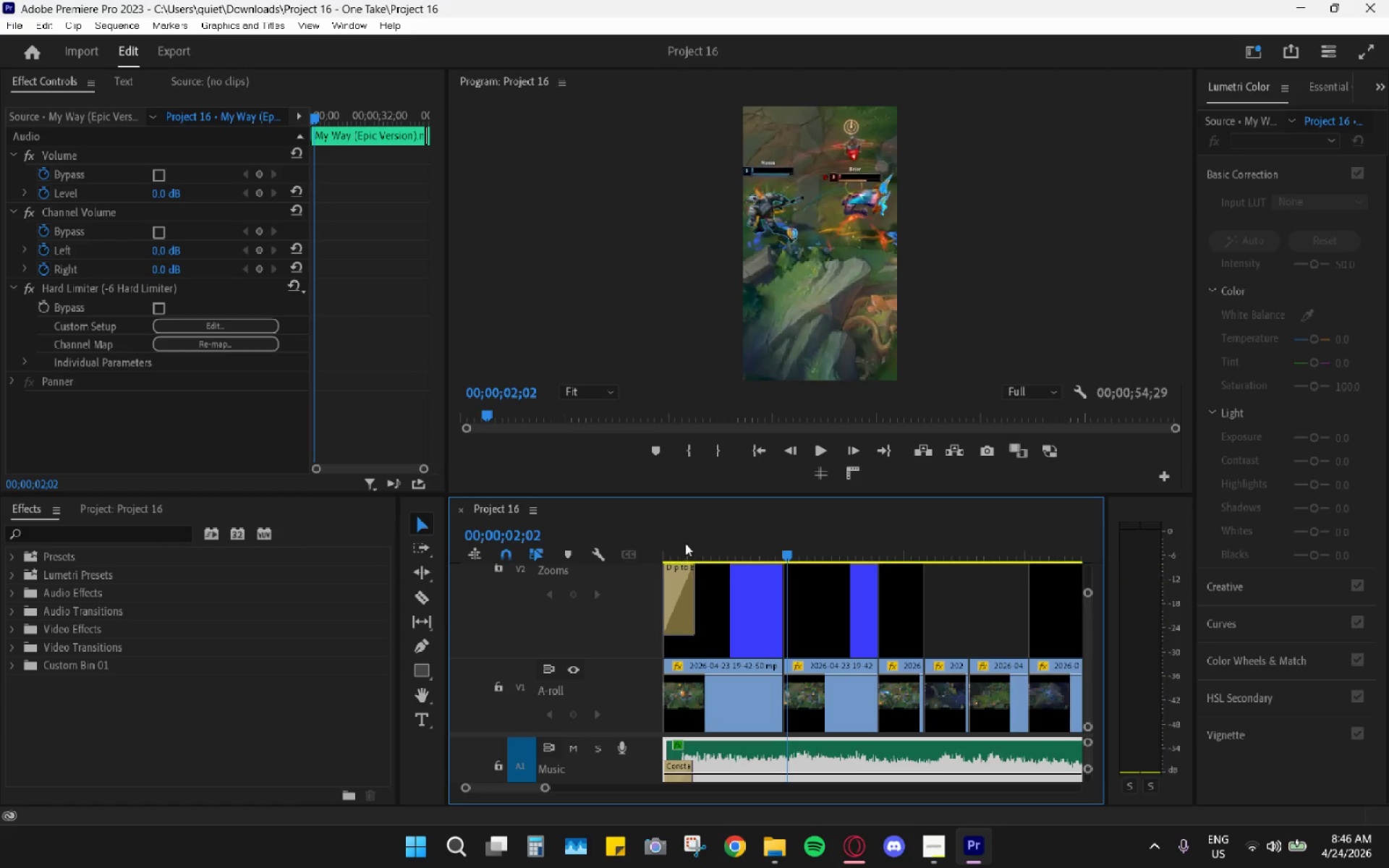 
left_click_drag(start_coordinate=[685, 542], to_coordinate=[629, 549])
 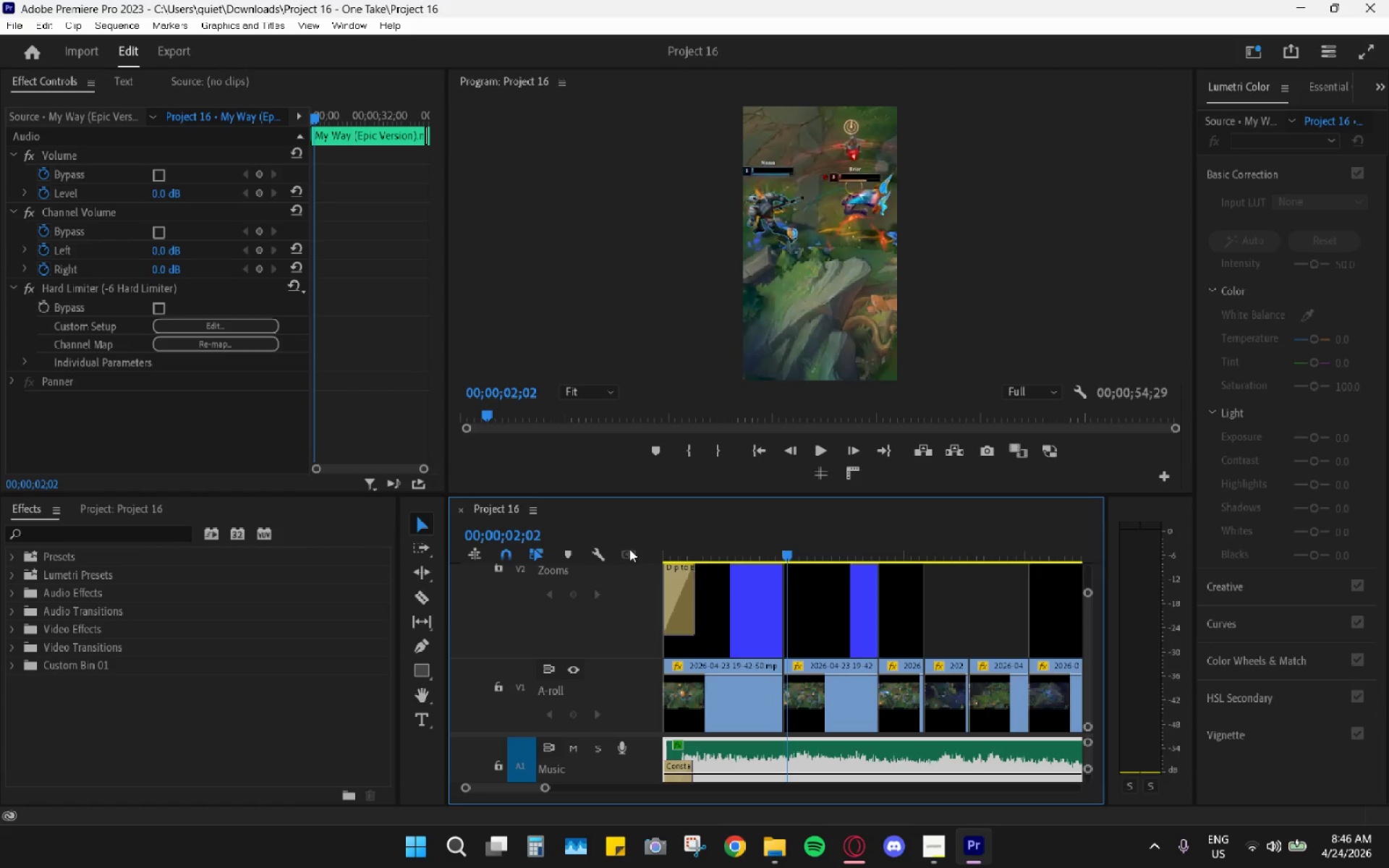 
key(Space)
 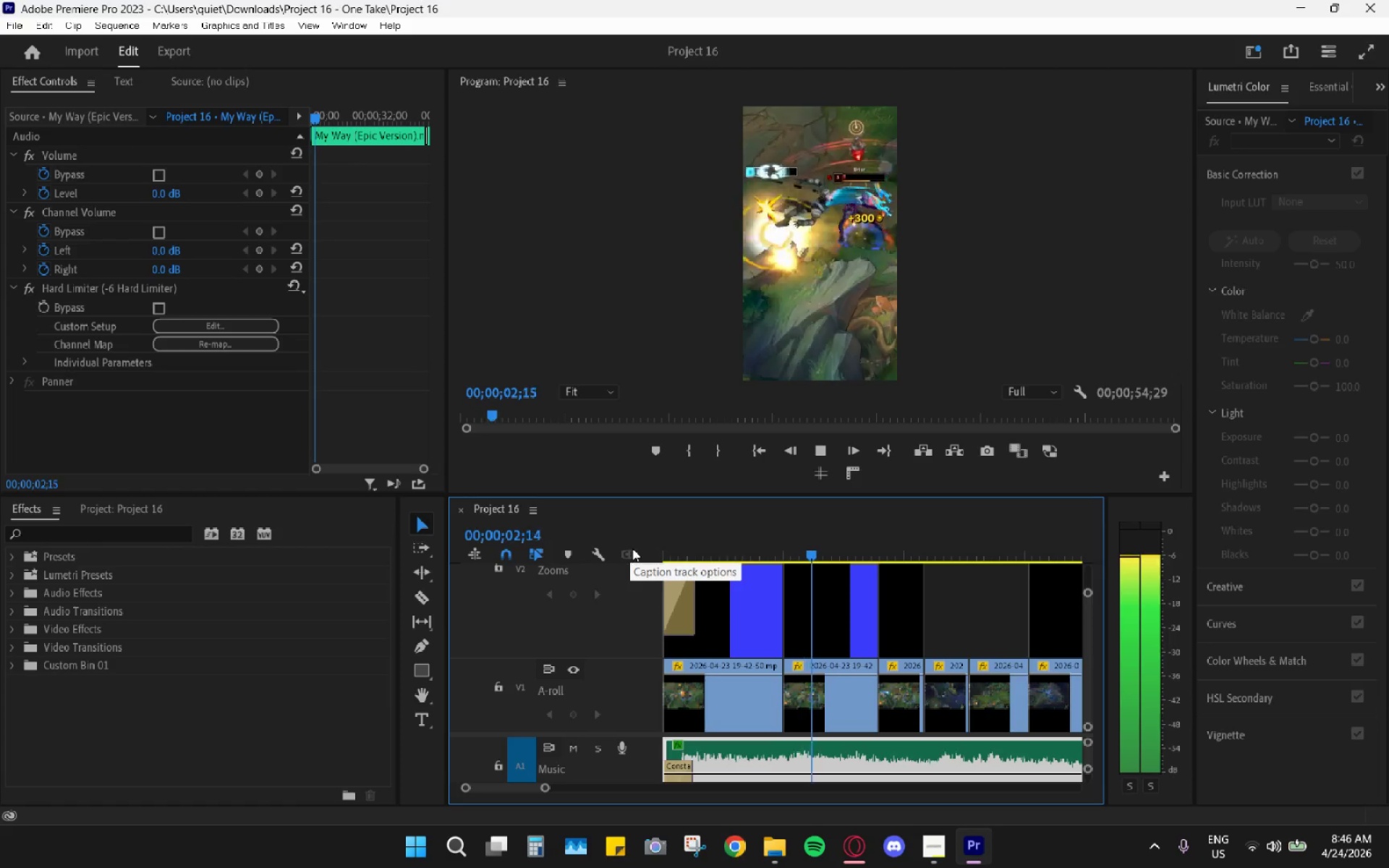 
scroll: coordinate [691, 558], scroll_direction: down, amount: 10.0
 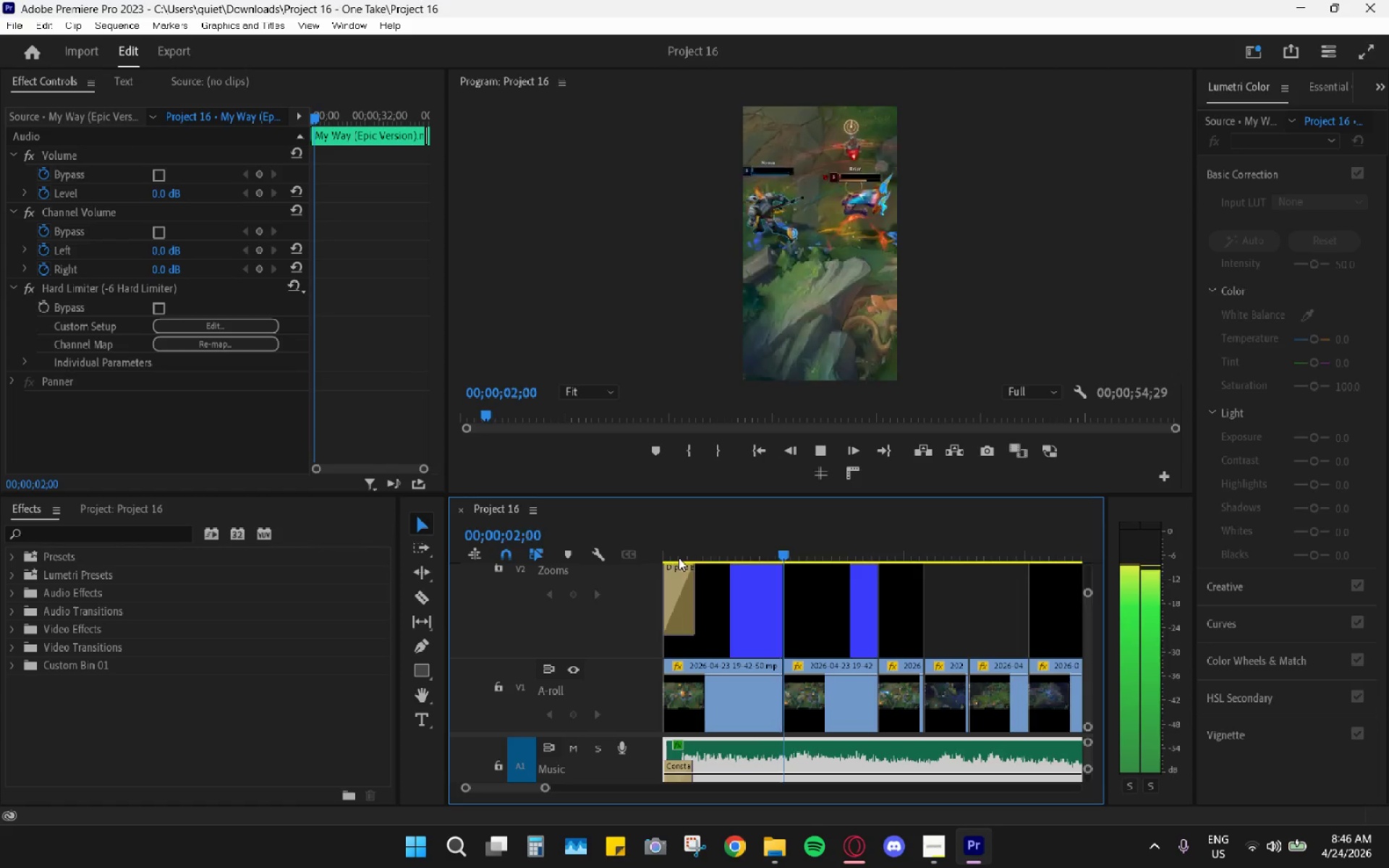 
key(Space)
 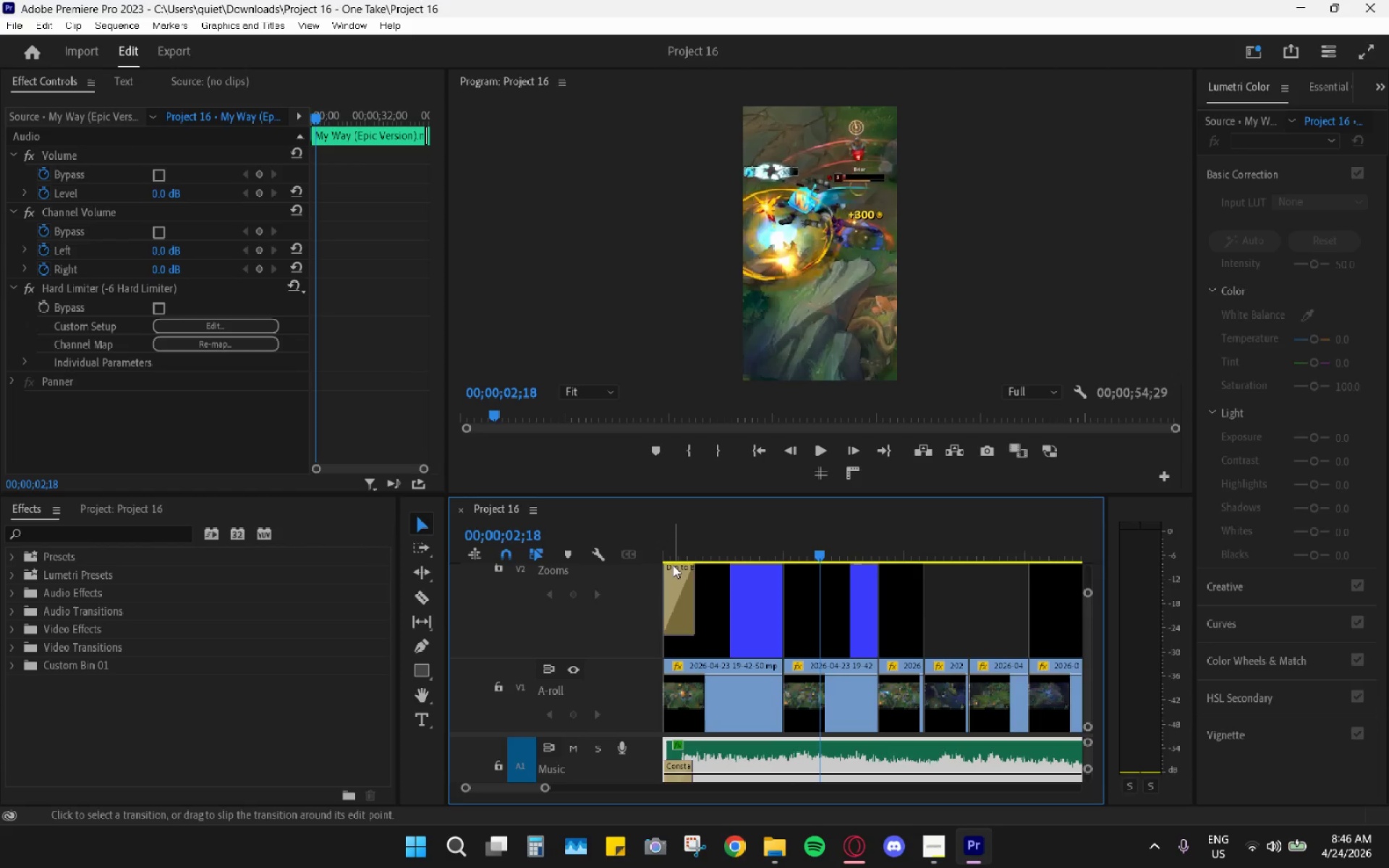 
left_click_drag(start_coordinate=[694, 585], to_coordinate=[684, 585])
 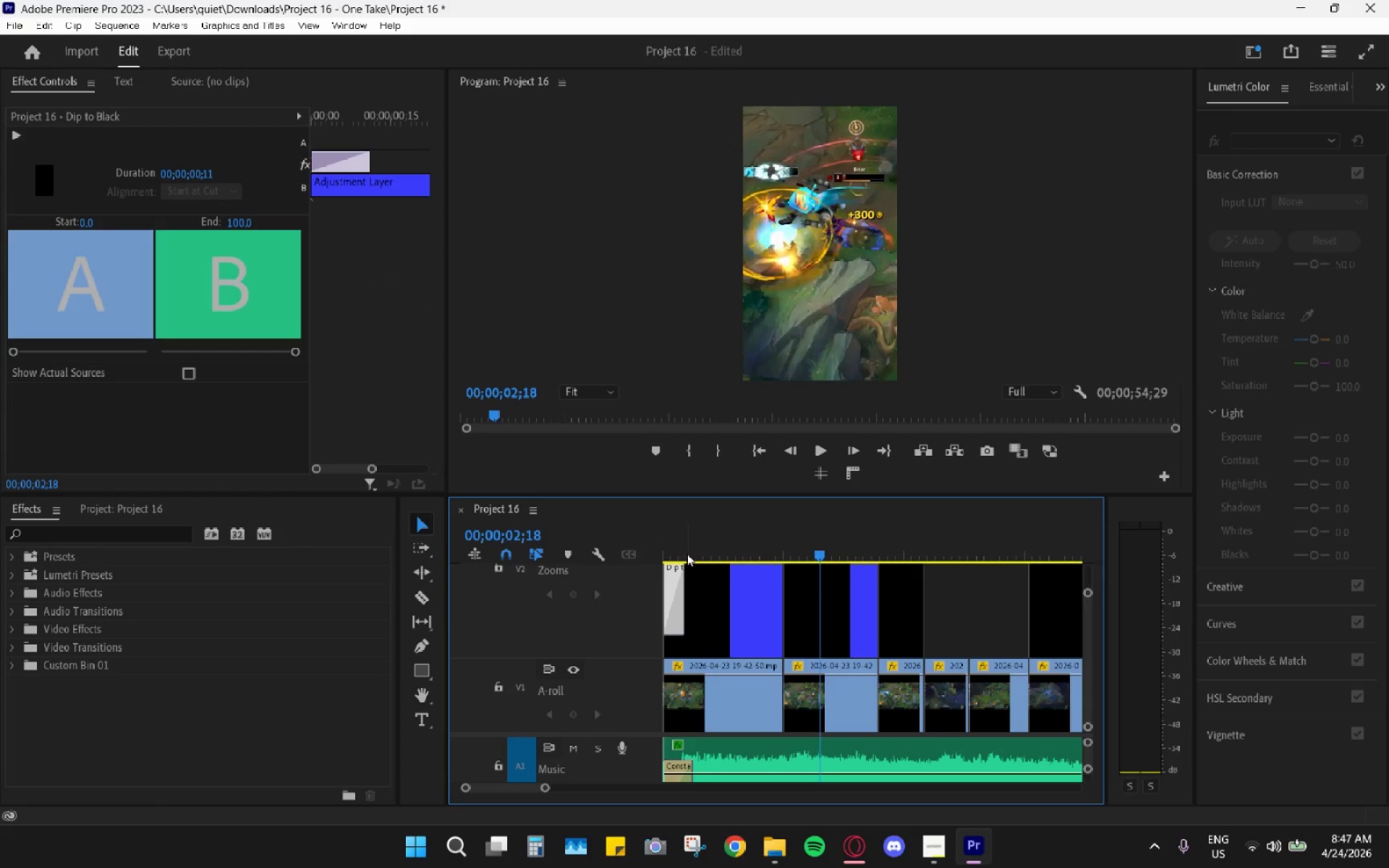 
scroll: coordinate [673, 565], scroll_direction: up, amount: 6.0
 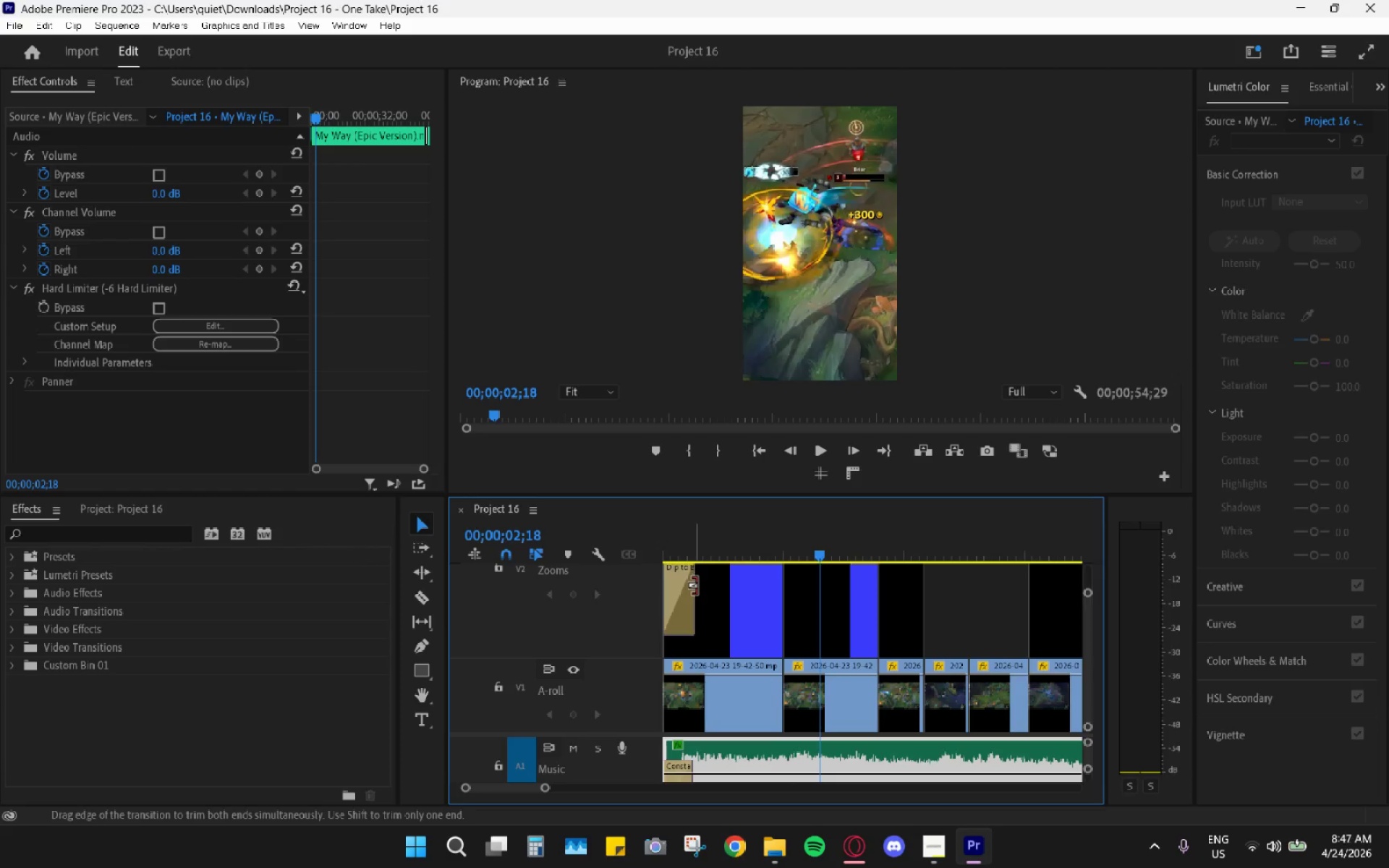 
left_click_drag(start_coordinate=[687, 553], to_coordinate=[642, 549])
 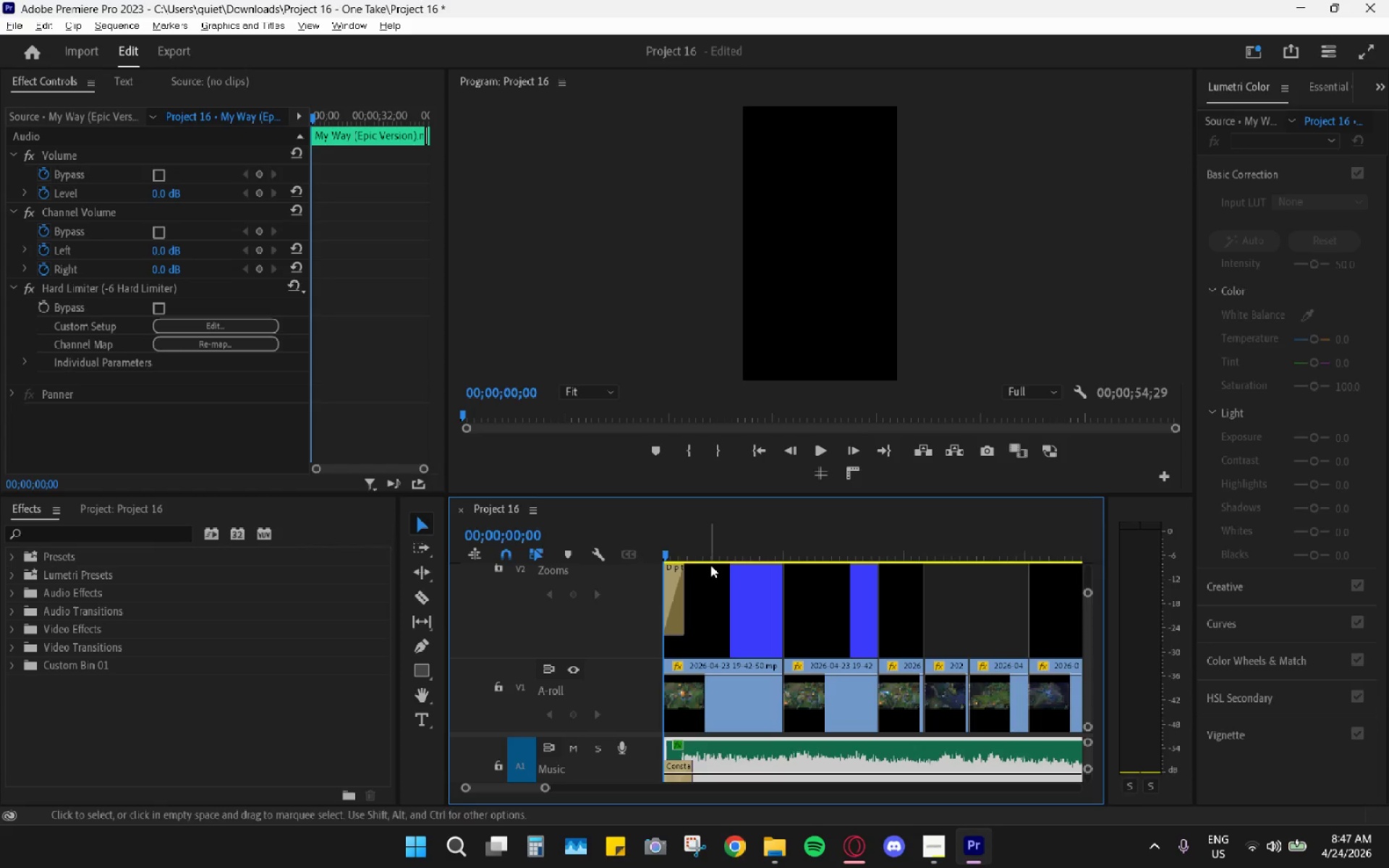 
hold_key(key=AltLeft, duration=0.8)
scroll: coordinate [714, 582], scroll_direction: down, amount: 11.0
 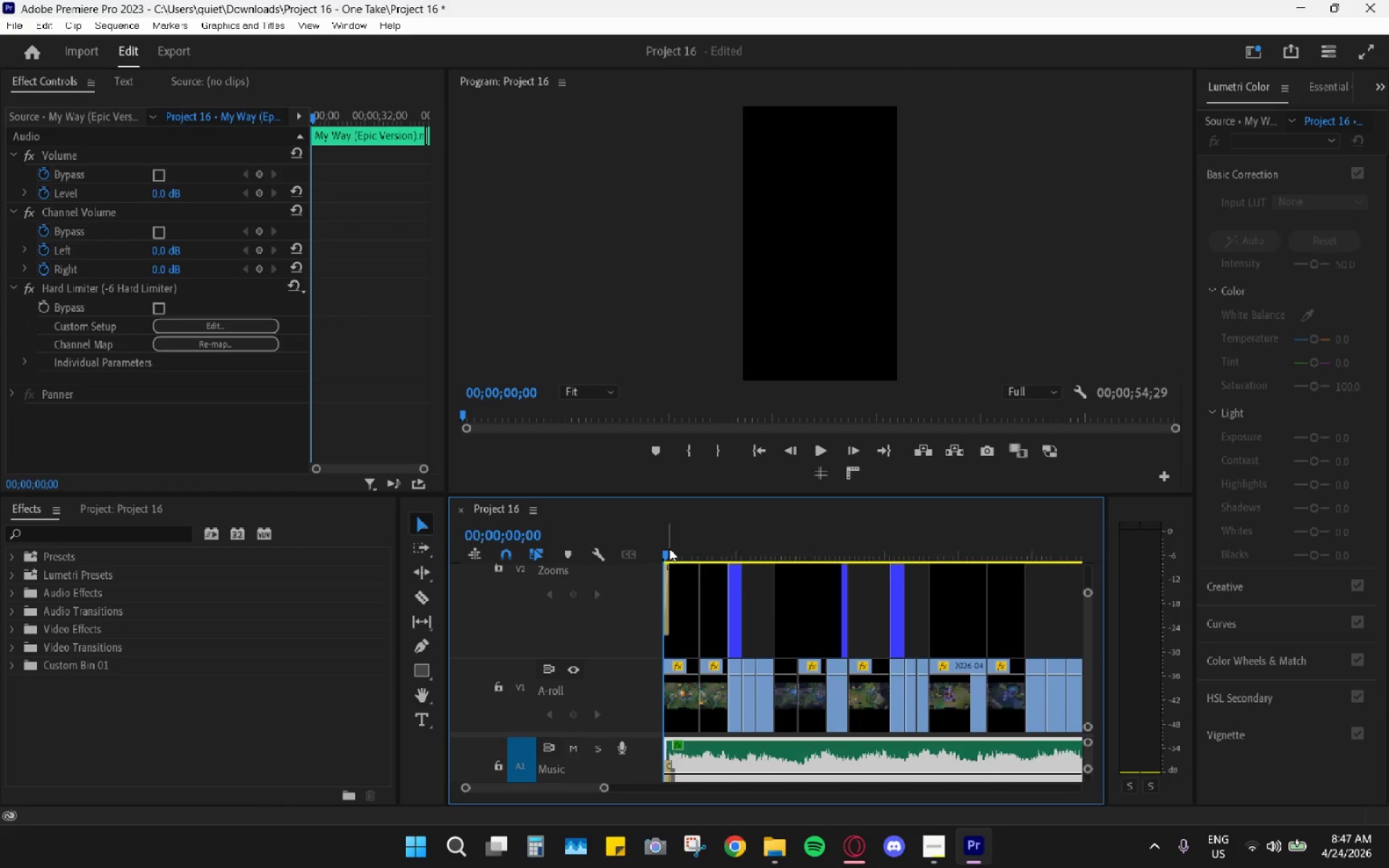 
right_click([665, 552])
 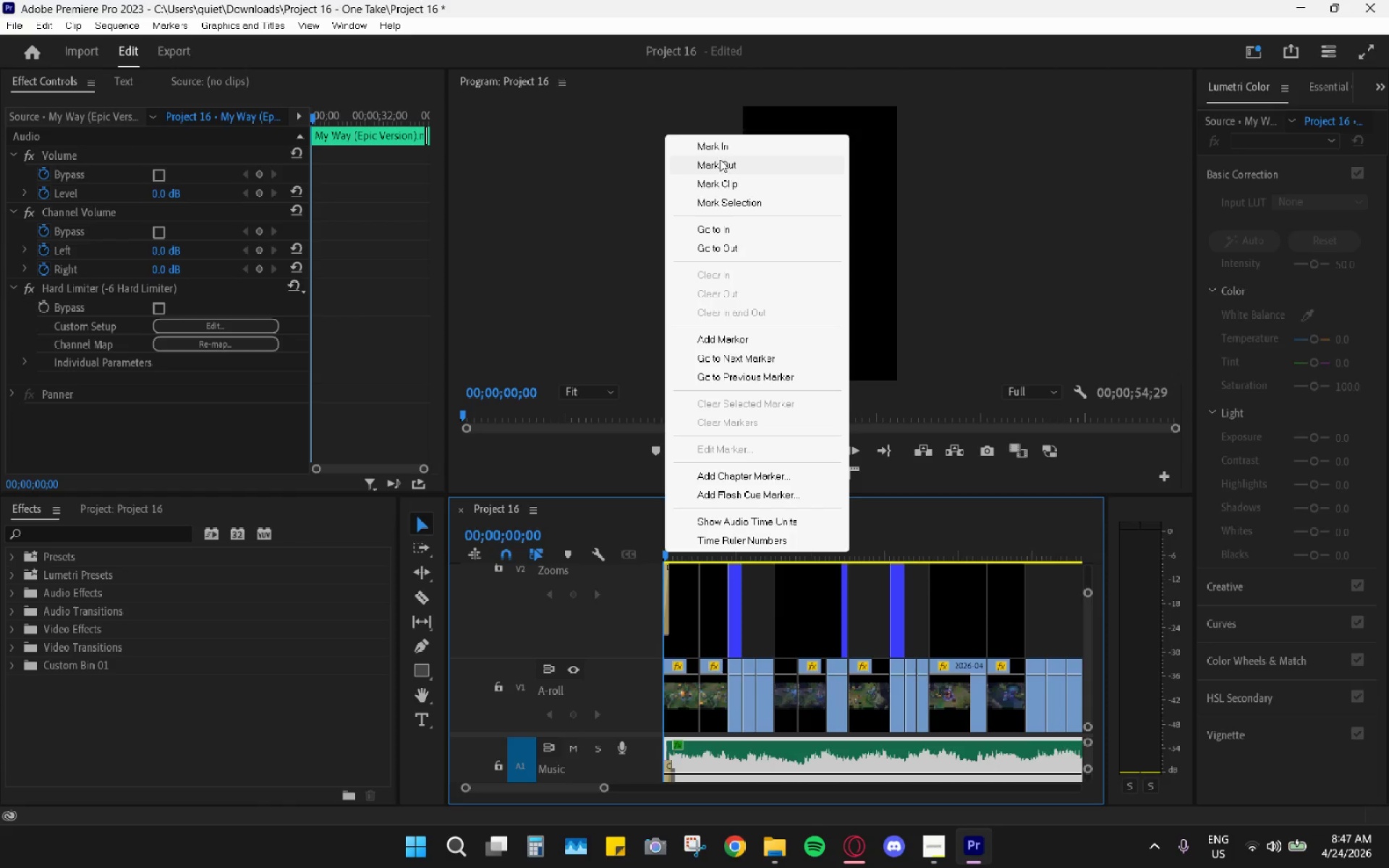 
left_click([723, 148])
 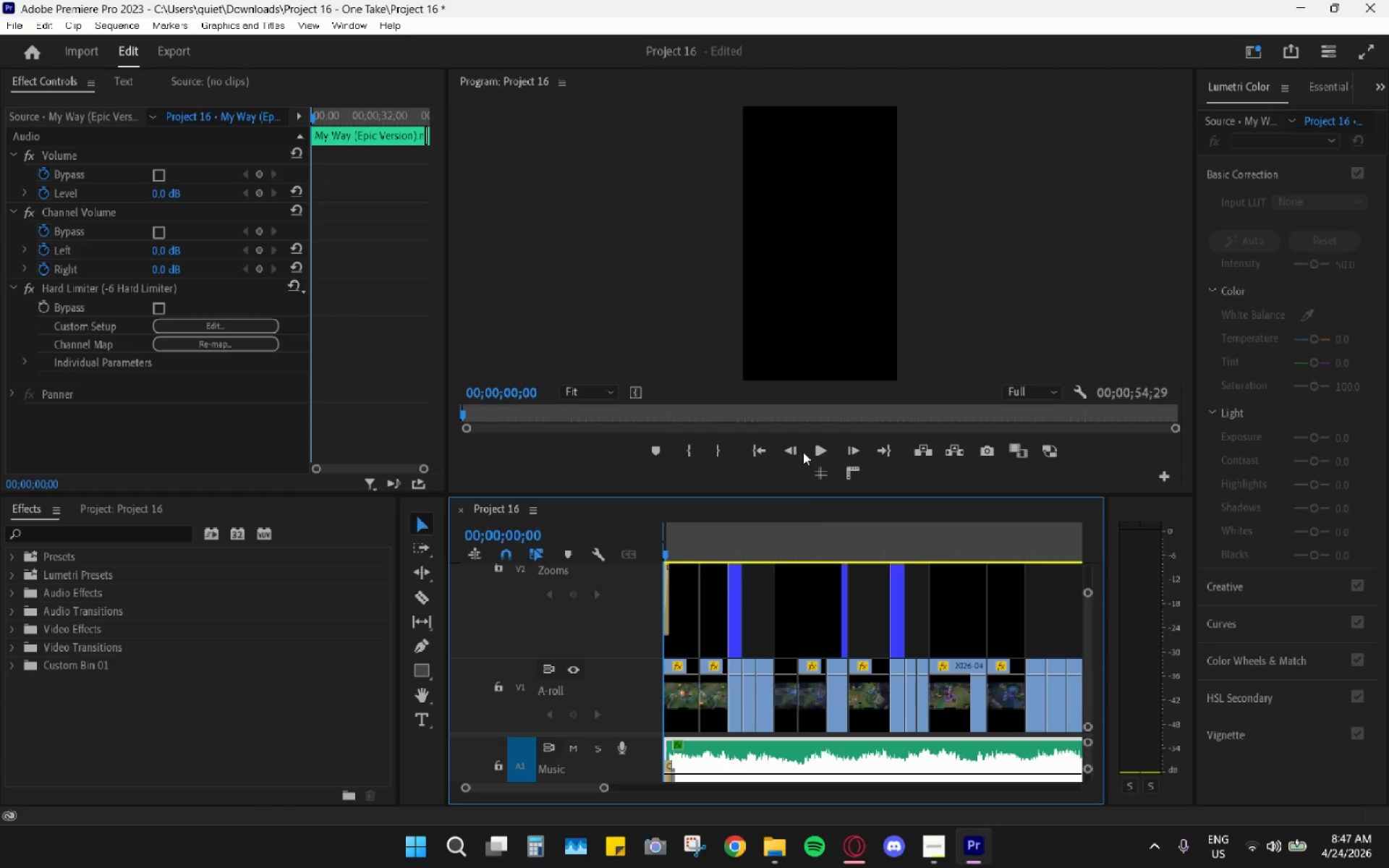 
hold_key(key=AltLeft, duration=0.84)
 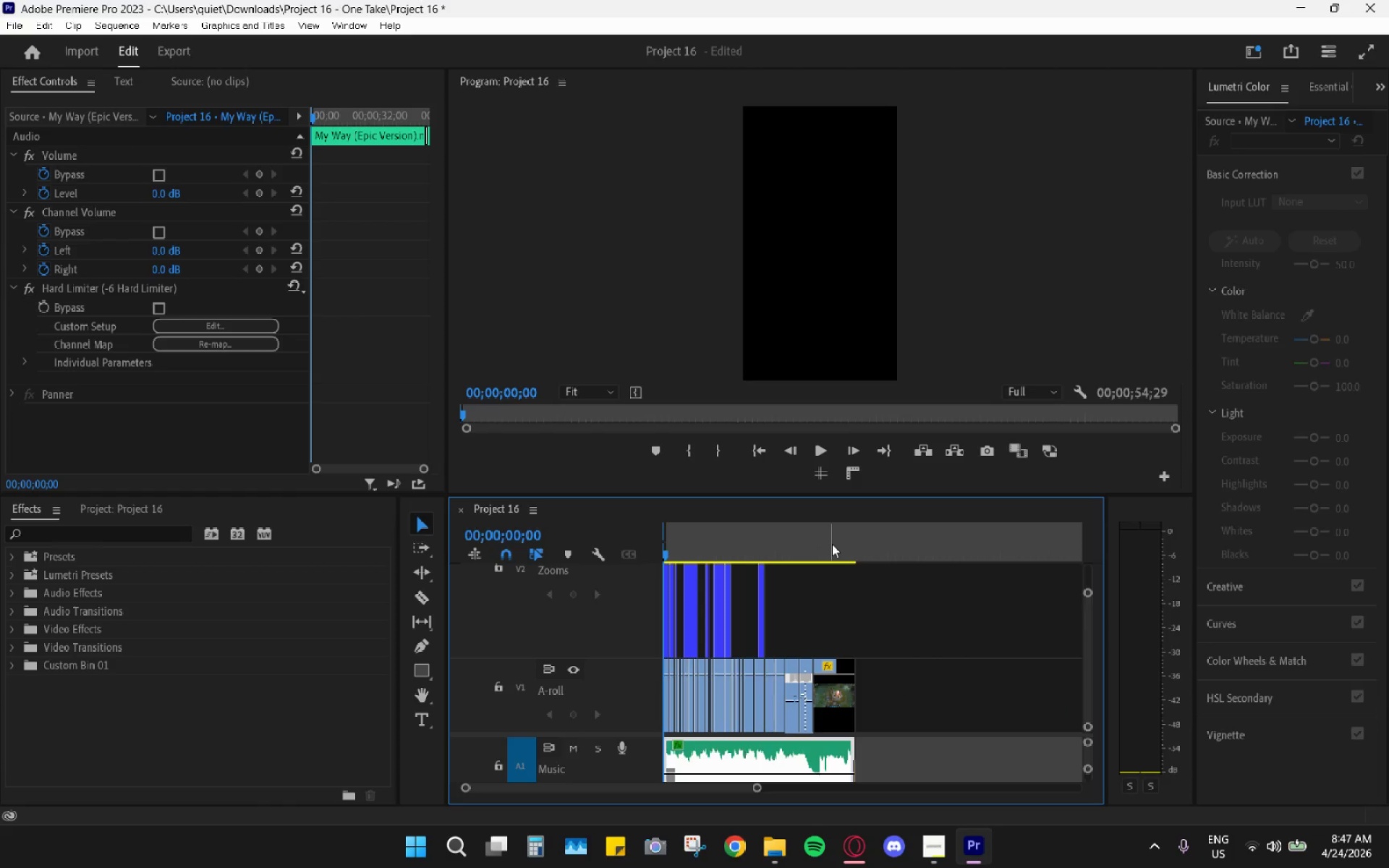 
left_click_drag(start_coordinate=[841, 542], to_coordinate=[859, 545])
 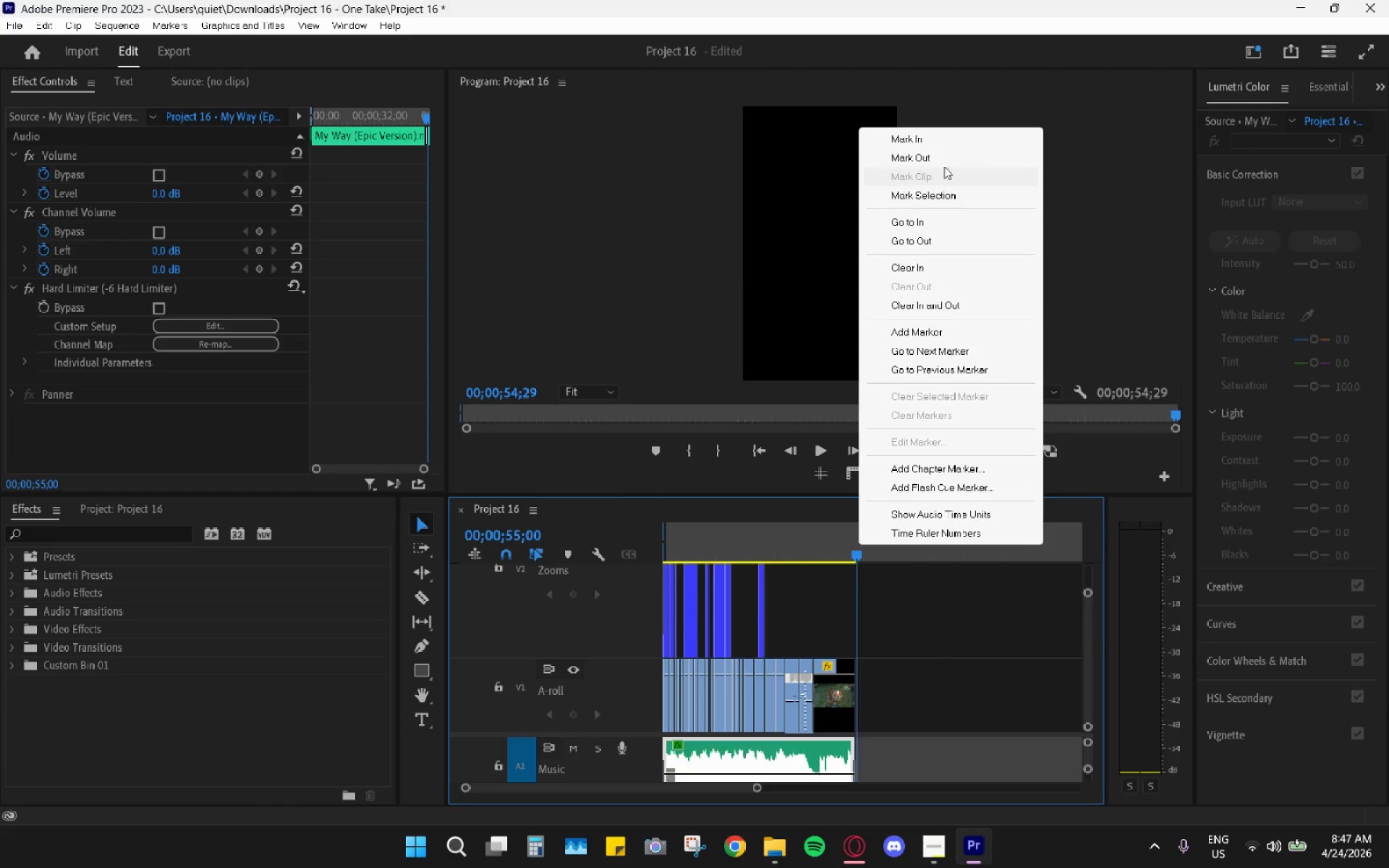 
scroll: coordinate [802, 533], scroll_direction: down, amount: 15.0
 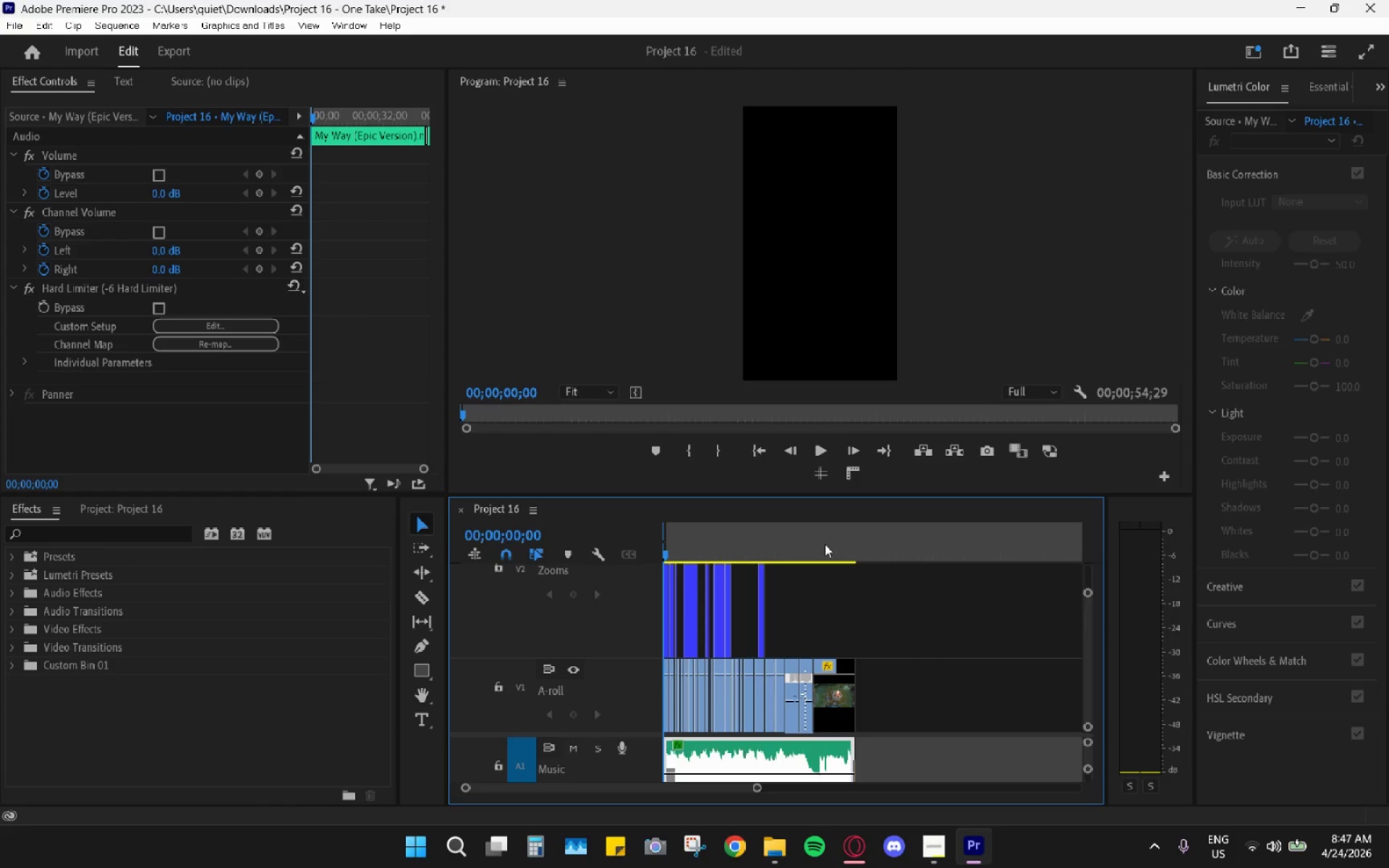 
left_click([941, 162])
 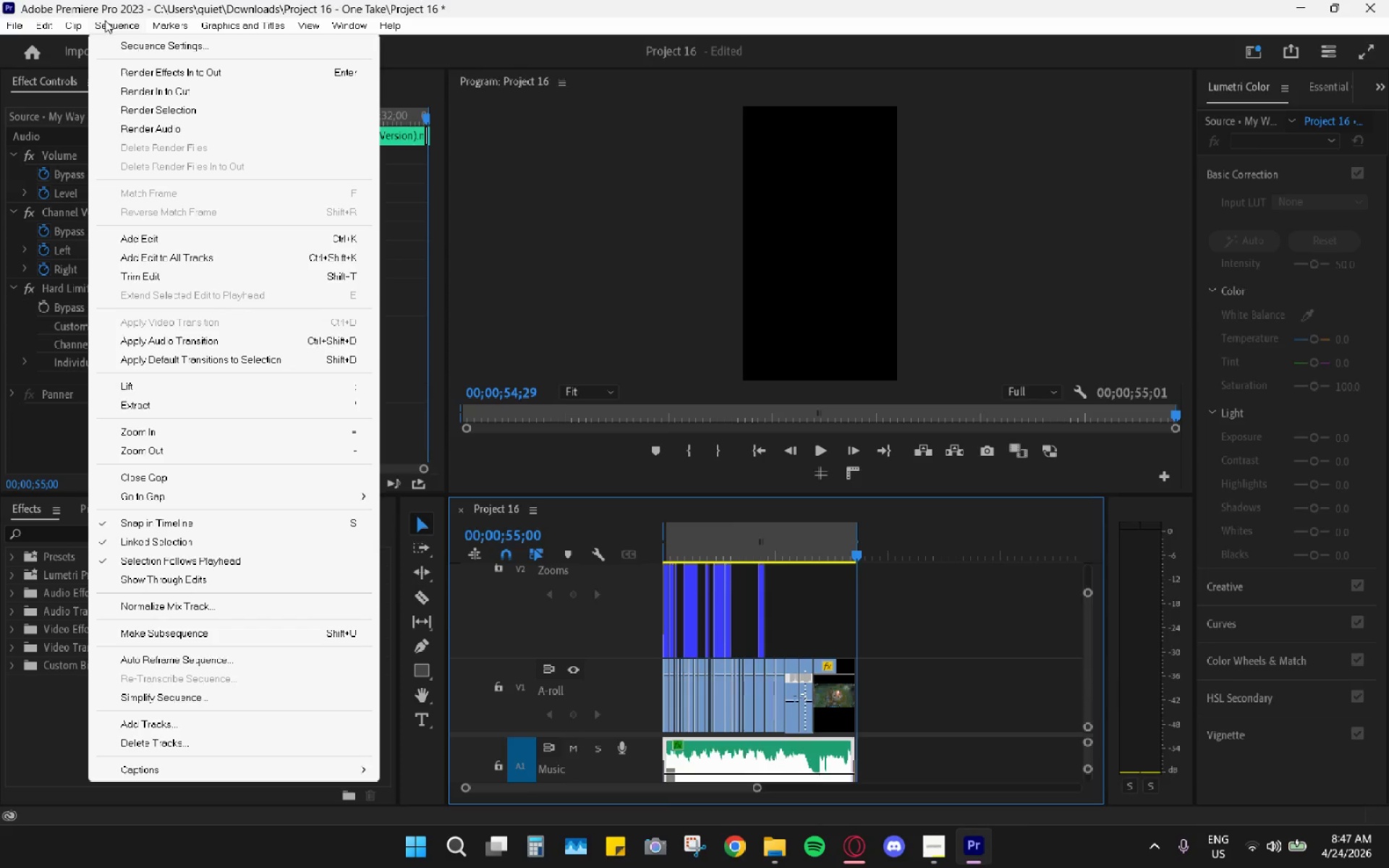 
left_click([145, 98])
 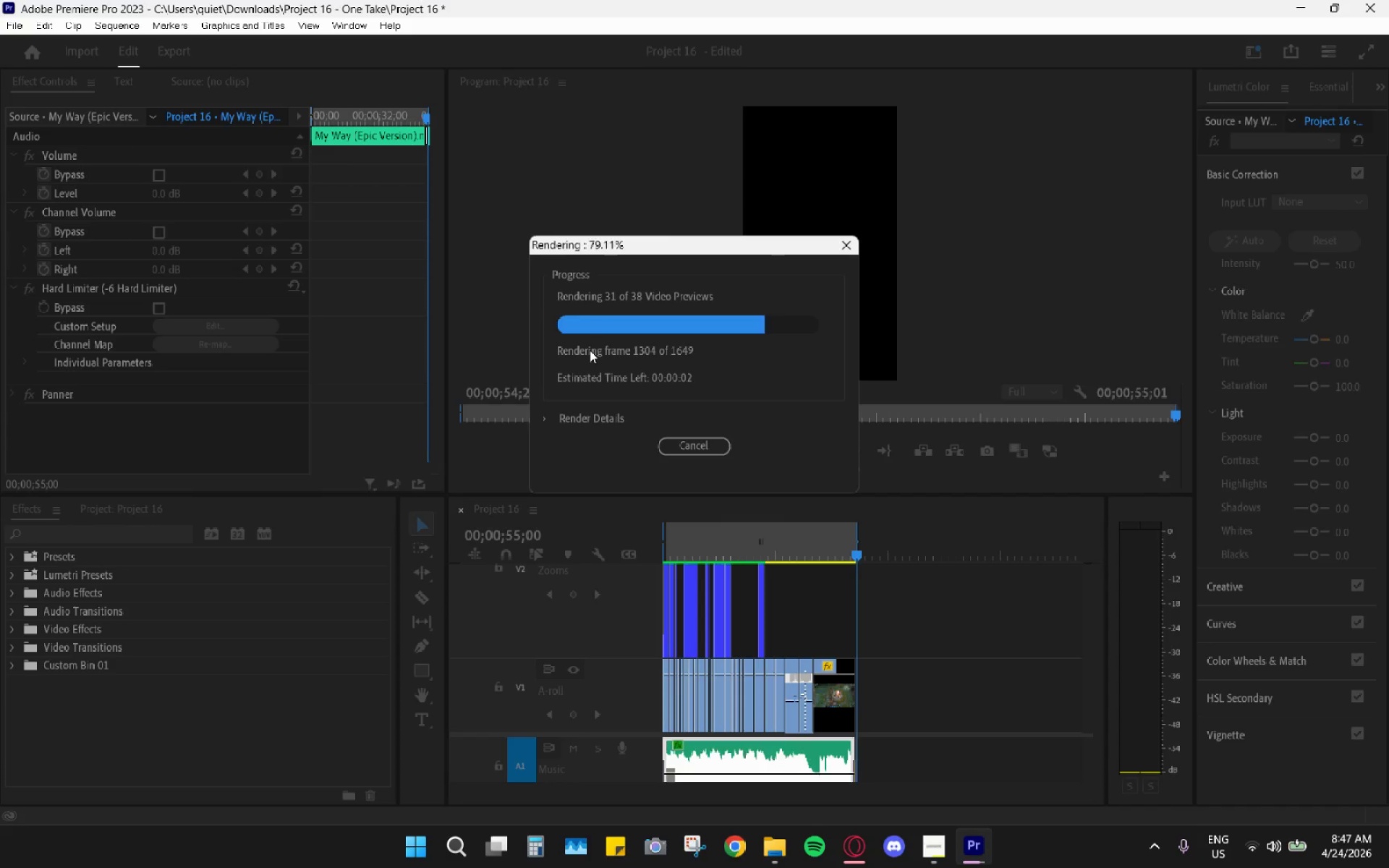 
wait(16.09)
 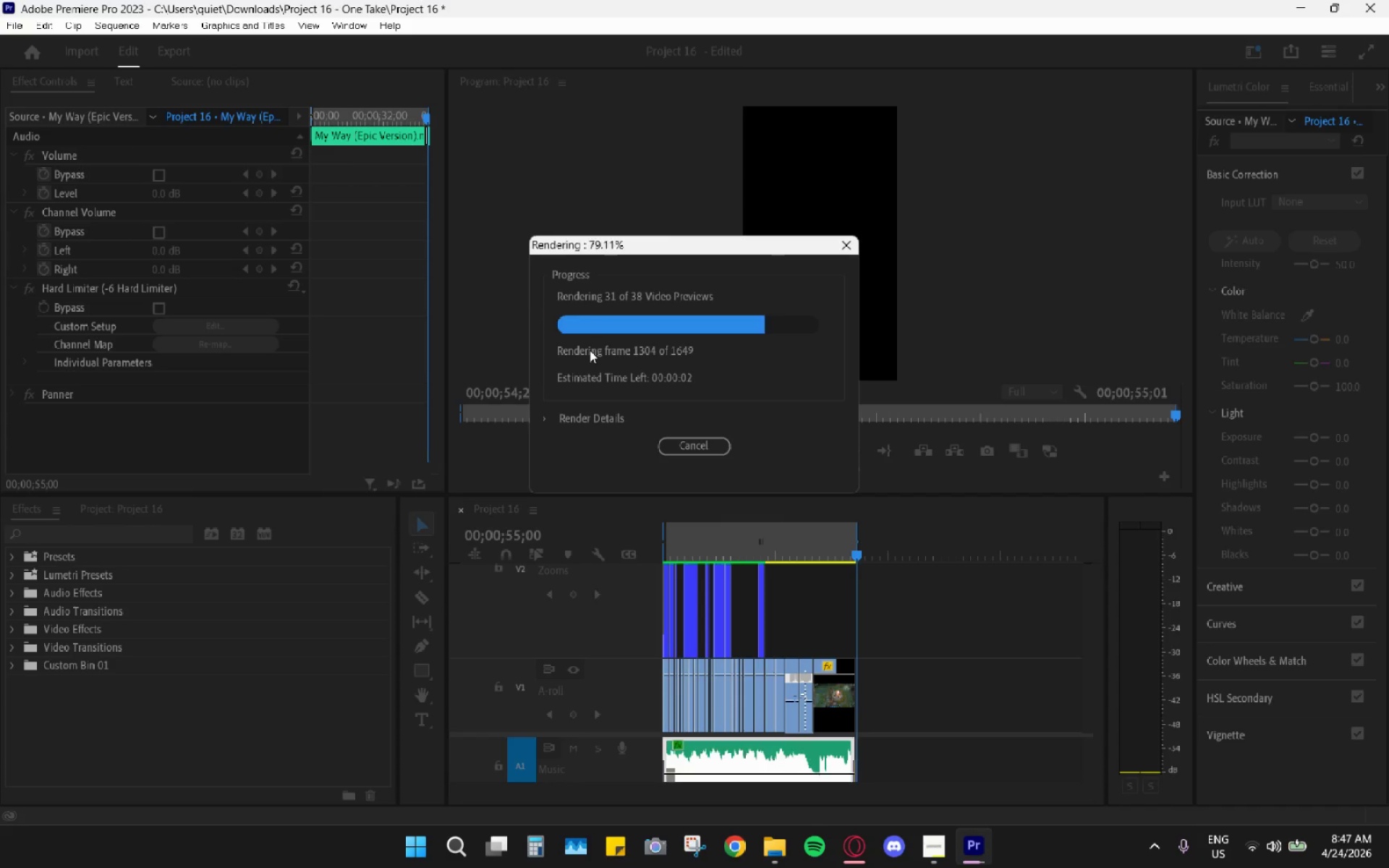 
key(Space)
 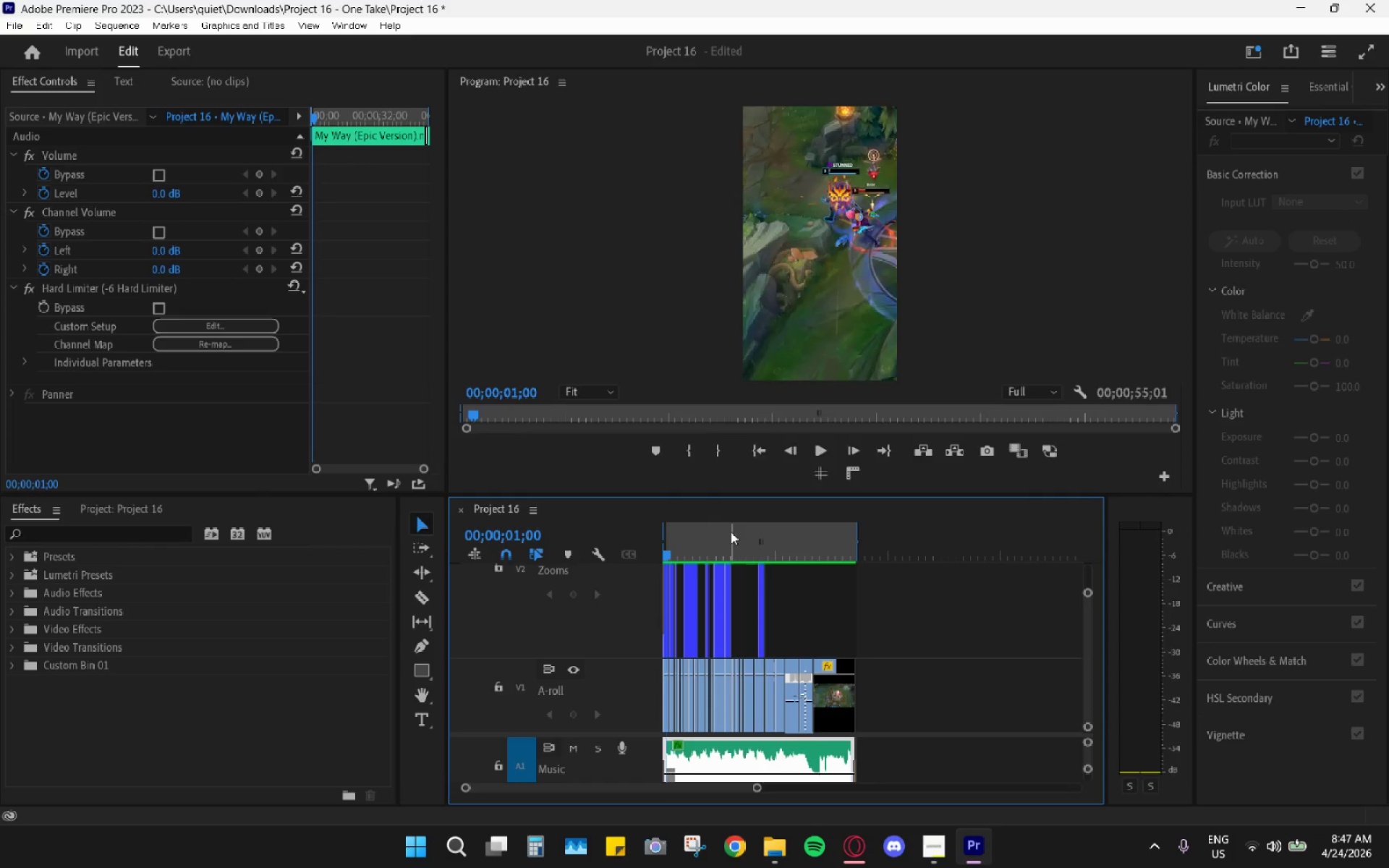 
right_click([731, 532])
 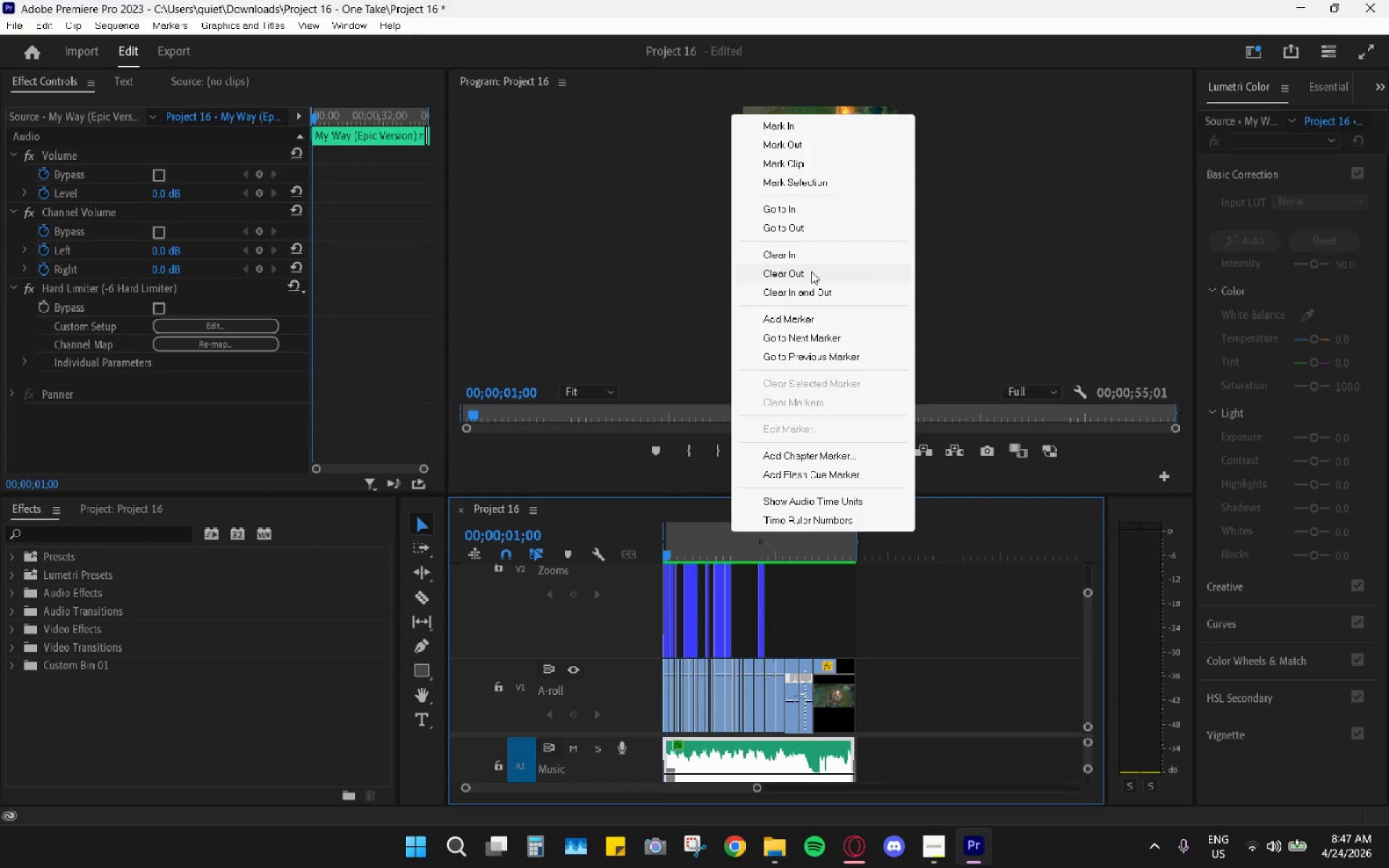 
left_click([804, 292])
 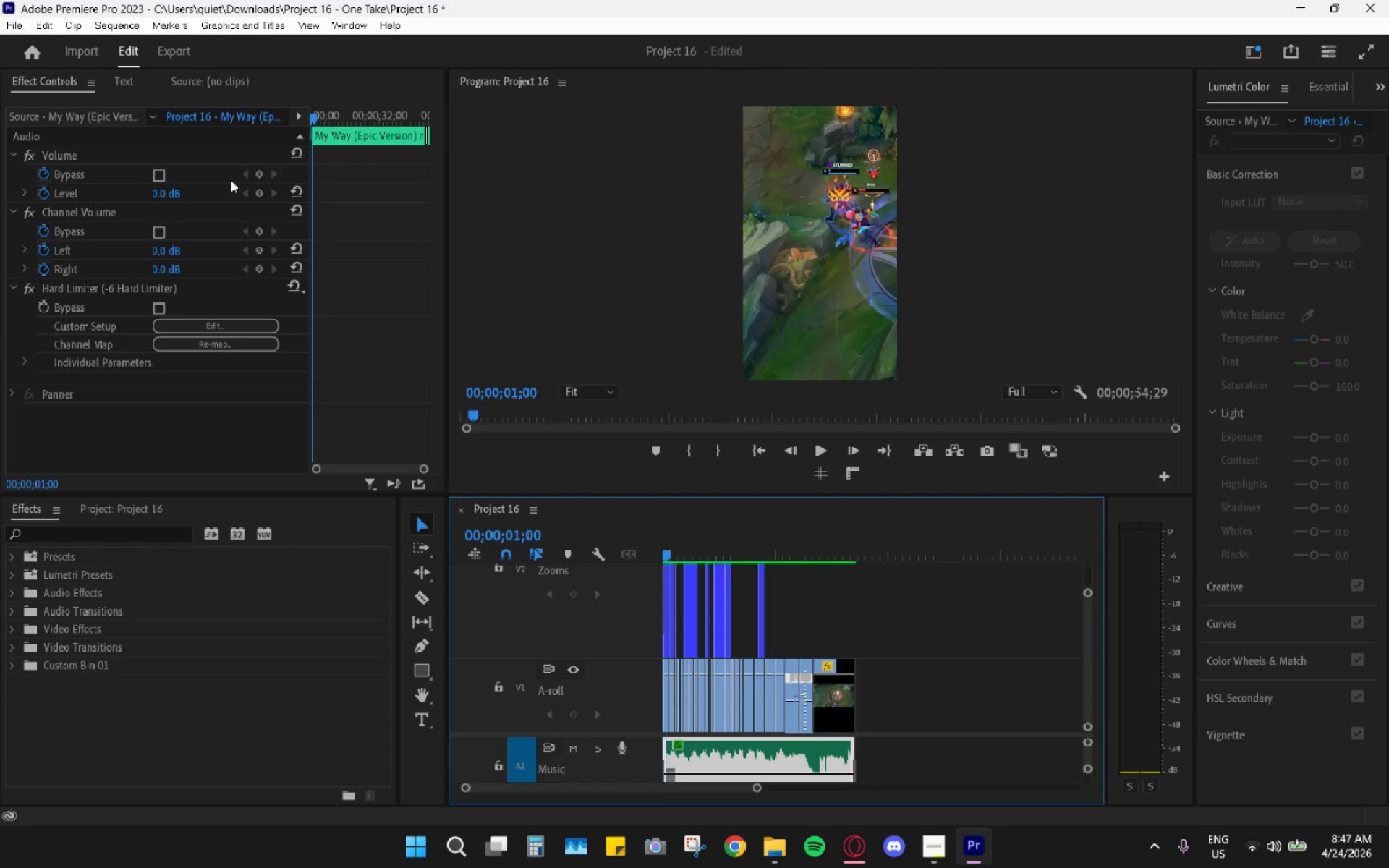 
hold_key(key=AltLeft, duration=0.44)
 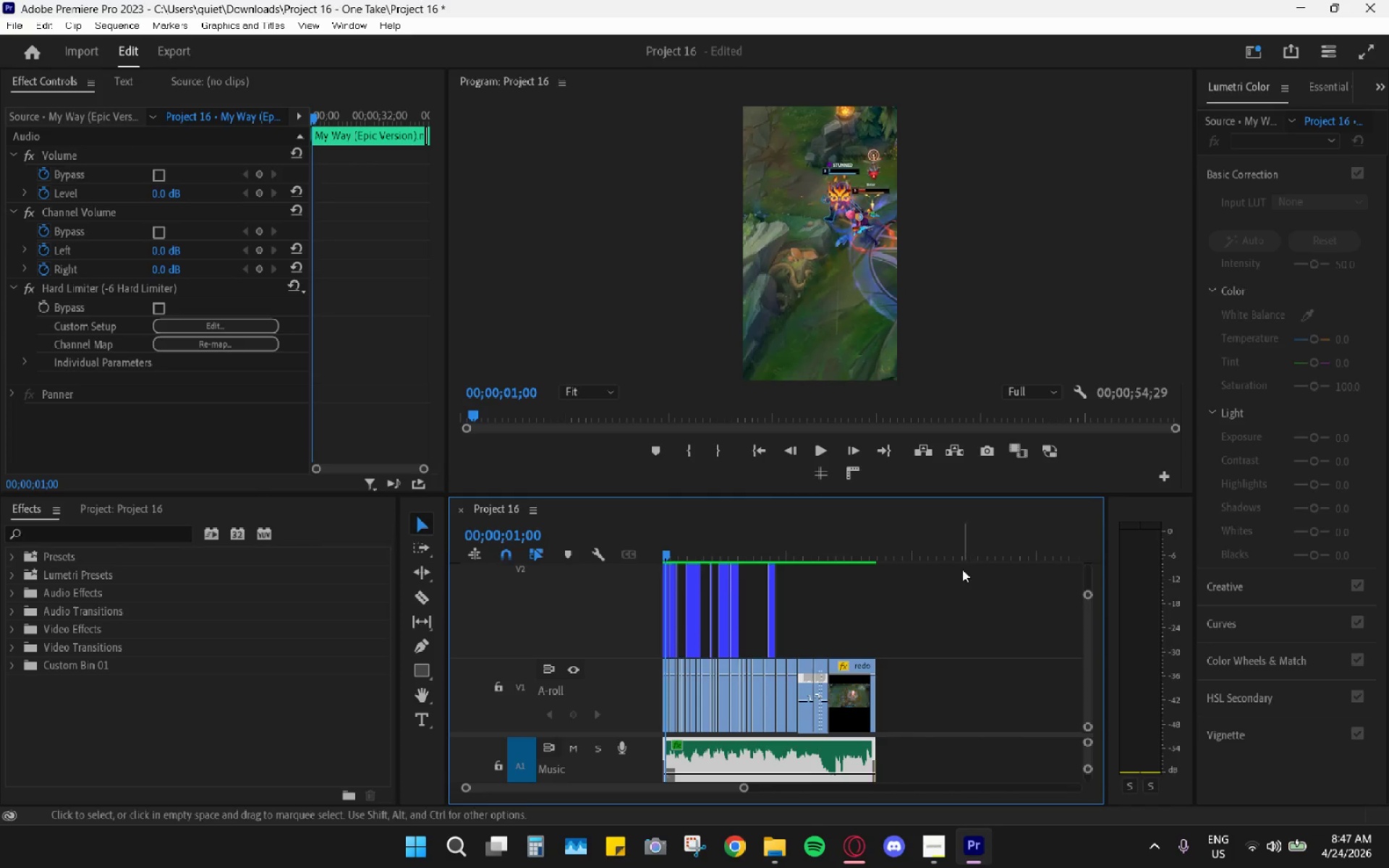 
left_click_drag(start_coordinate=[1088, 591], to_coordinate=[1100, 474])
 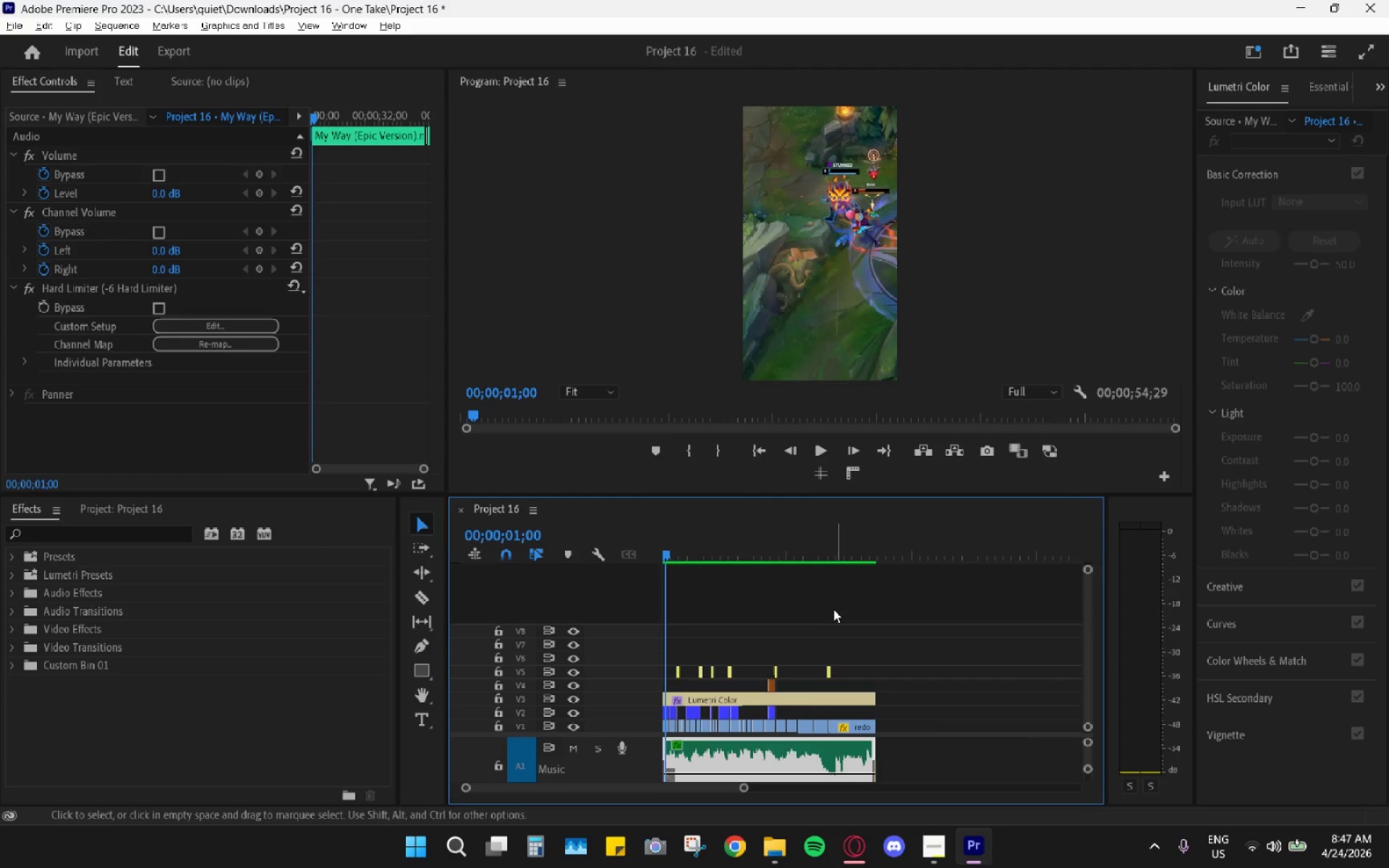 
scroll: coordinate [676, 613], scroll_direction: up, amount: 6.0
 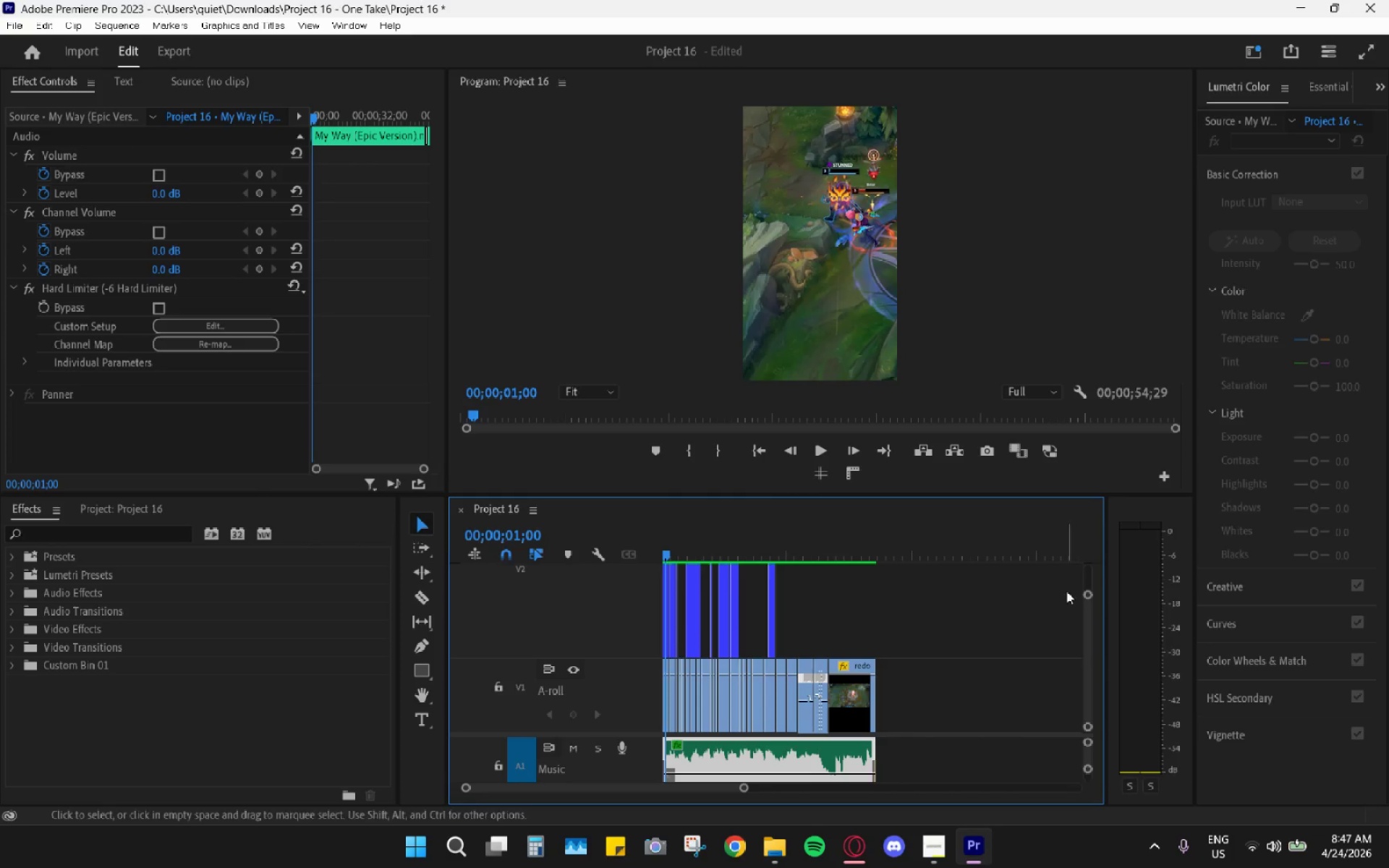 
hold_key(key=AltLeft, duration=0.58)
scroll: coordinate [811, 699], scroll_direction: up, amount: 27.0
 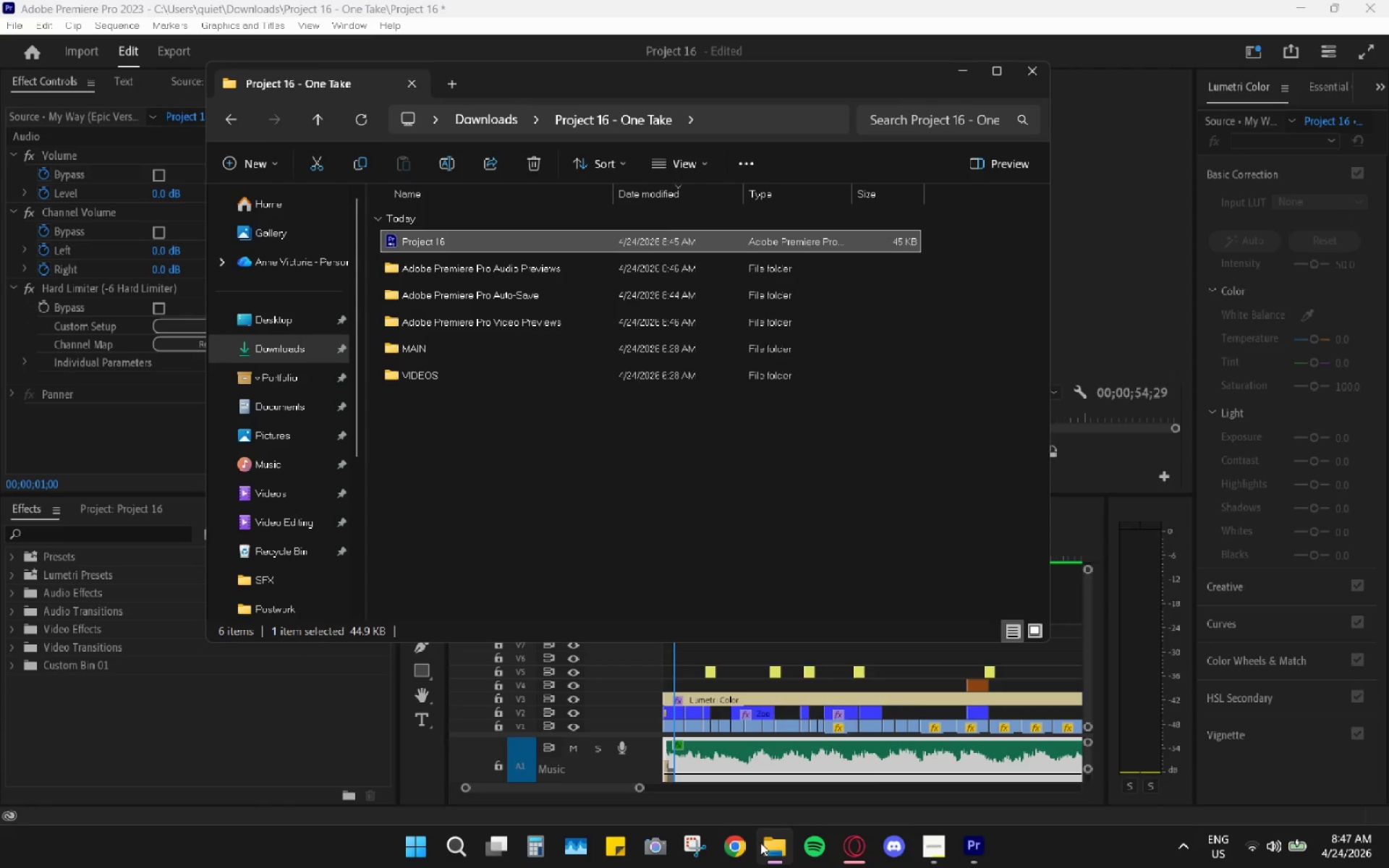 
left_click([229, 119])
 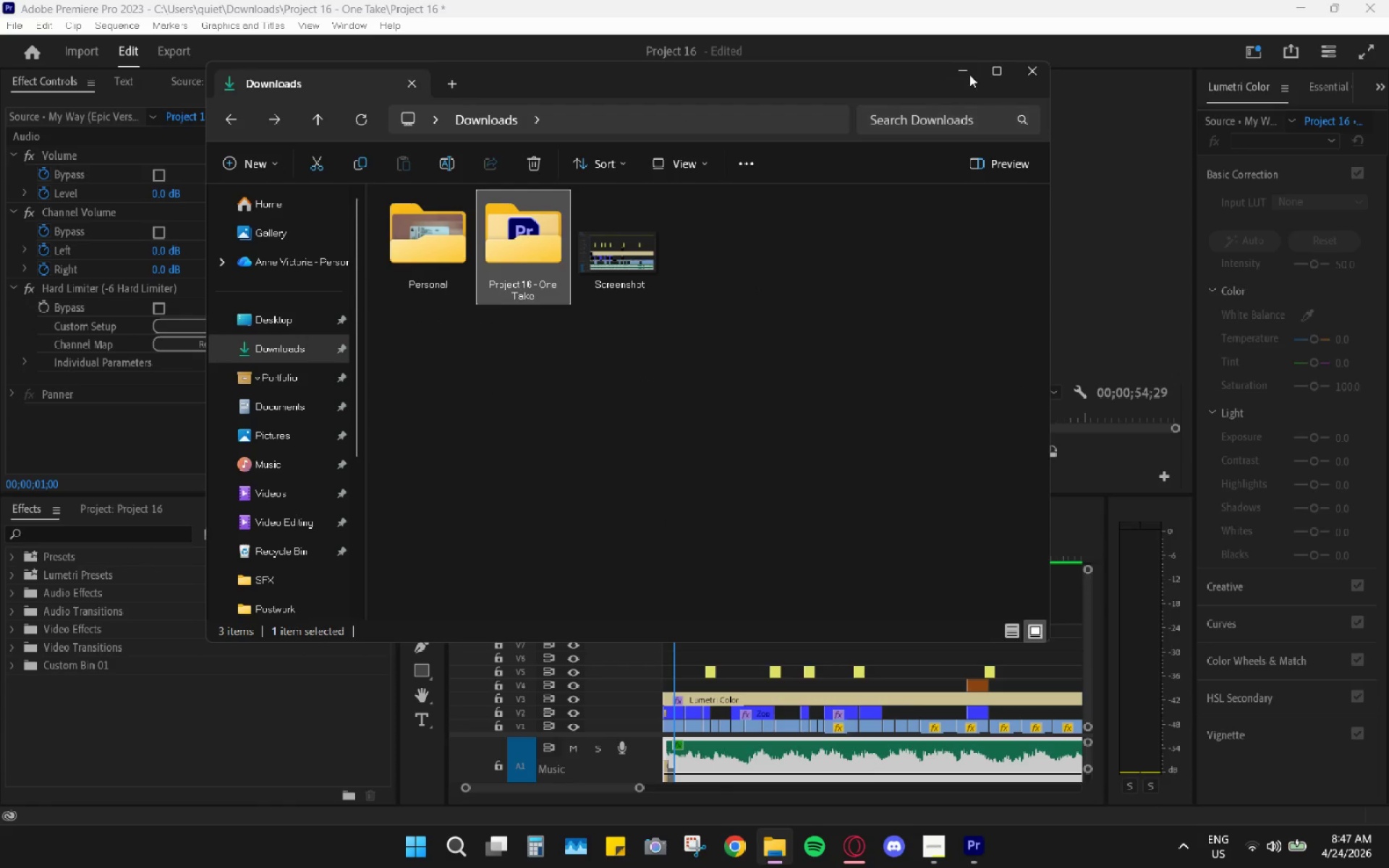 
left_click([972, 73])
 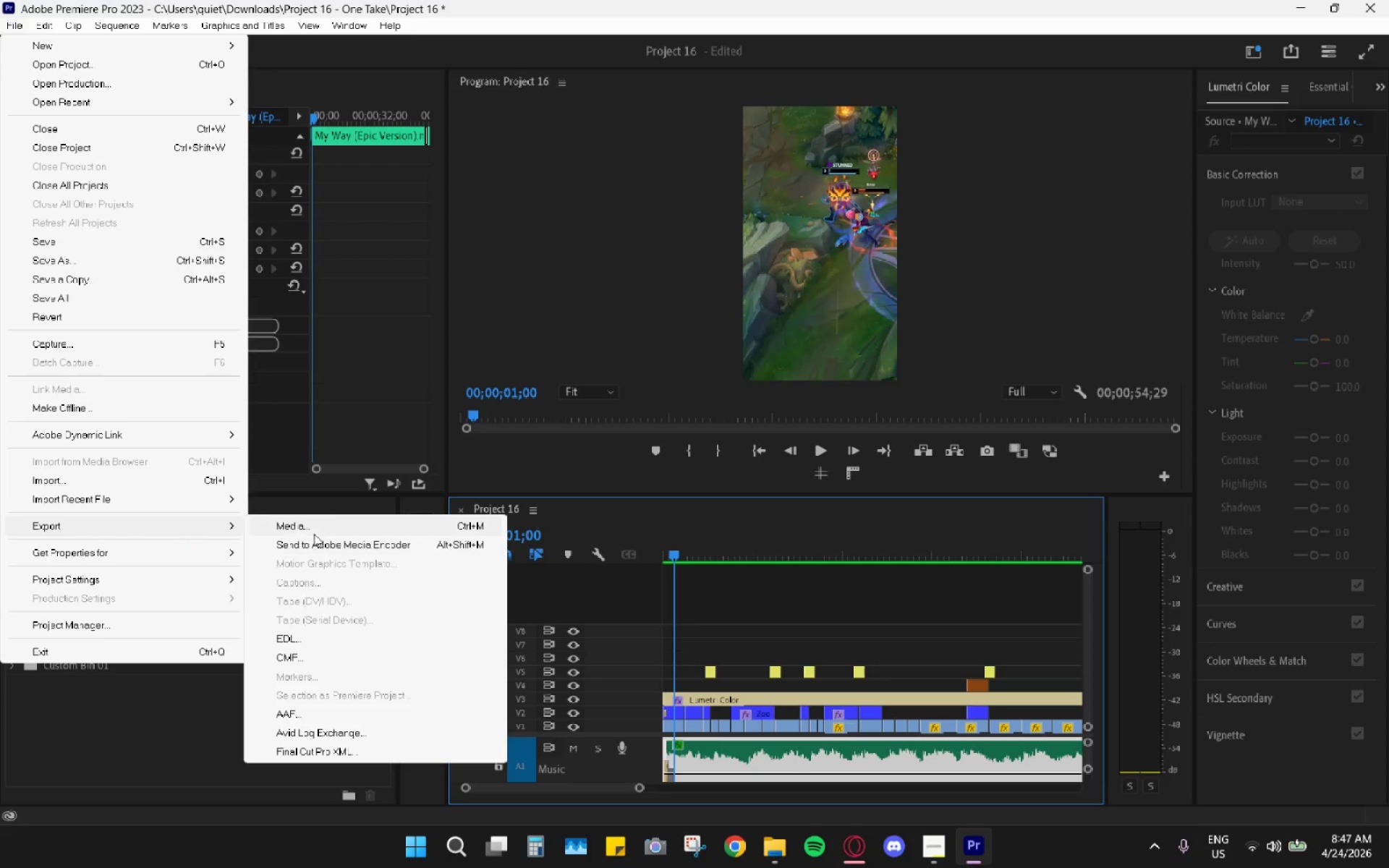 
mouse_move([332, 514])
 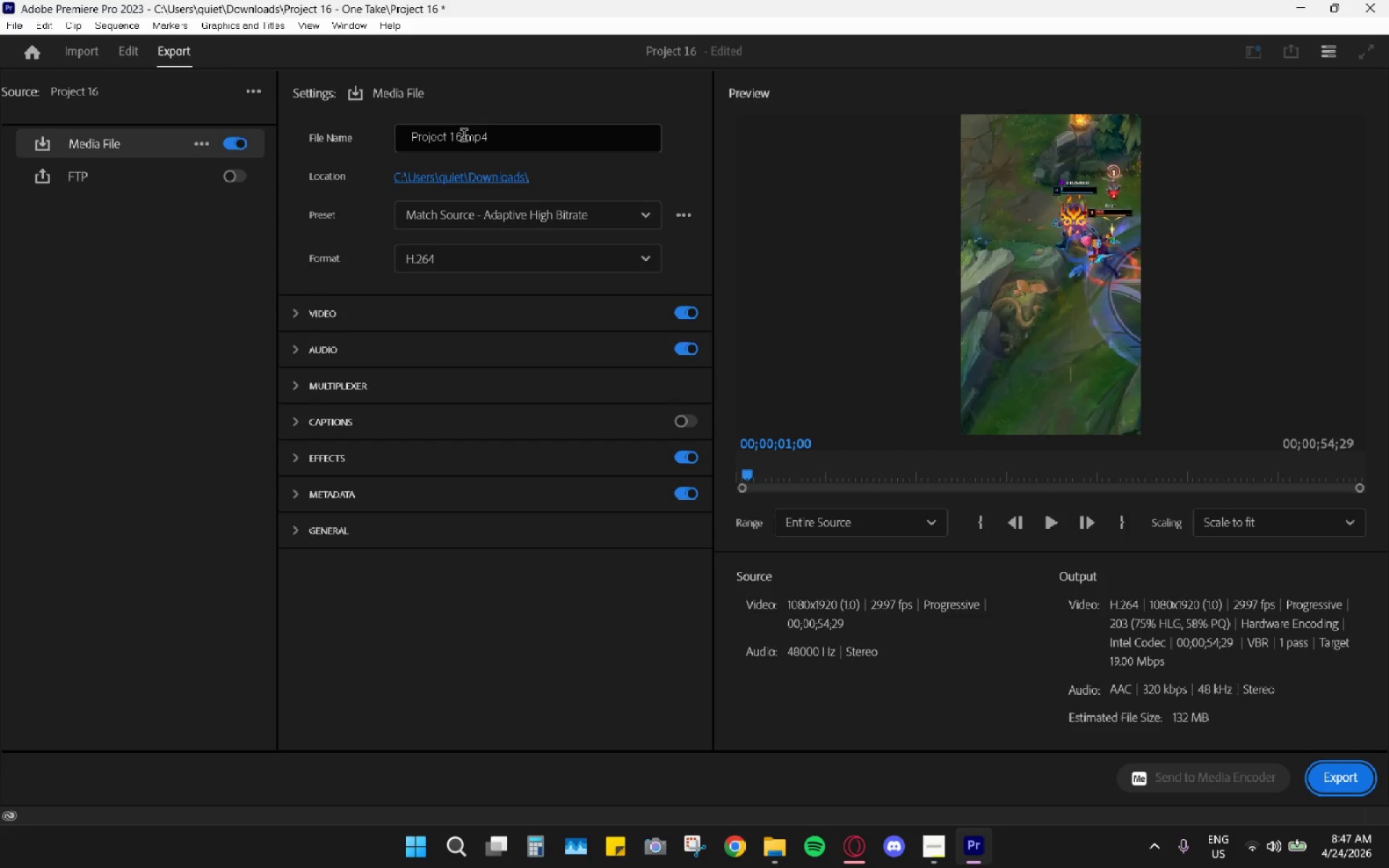 
left_click([464, 137])
 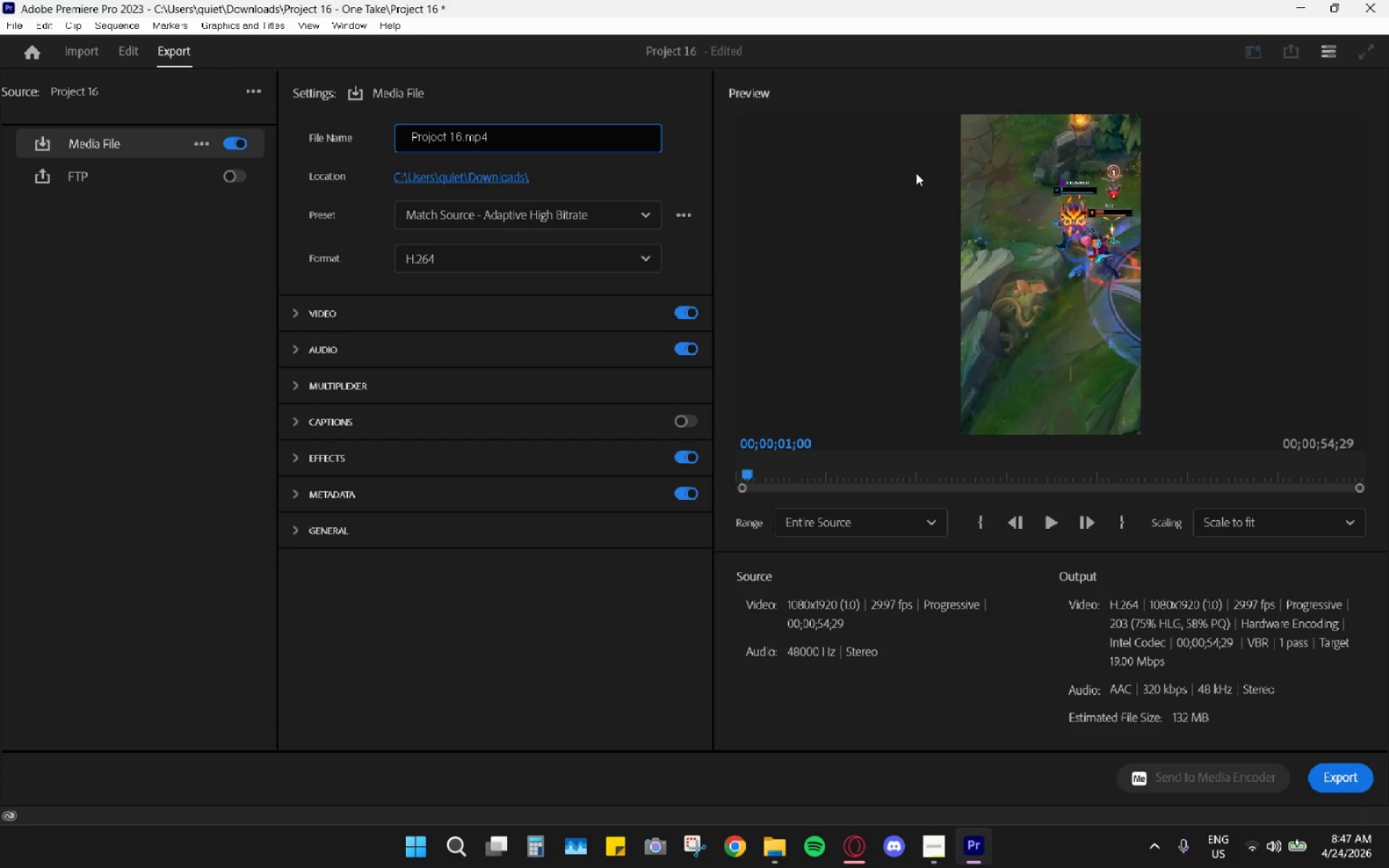 
key(ArrowLeft)
 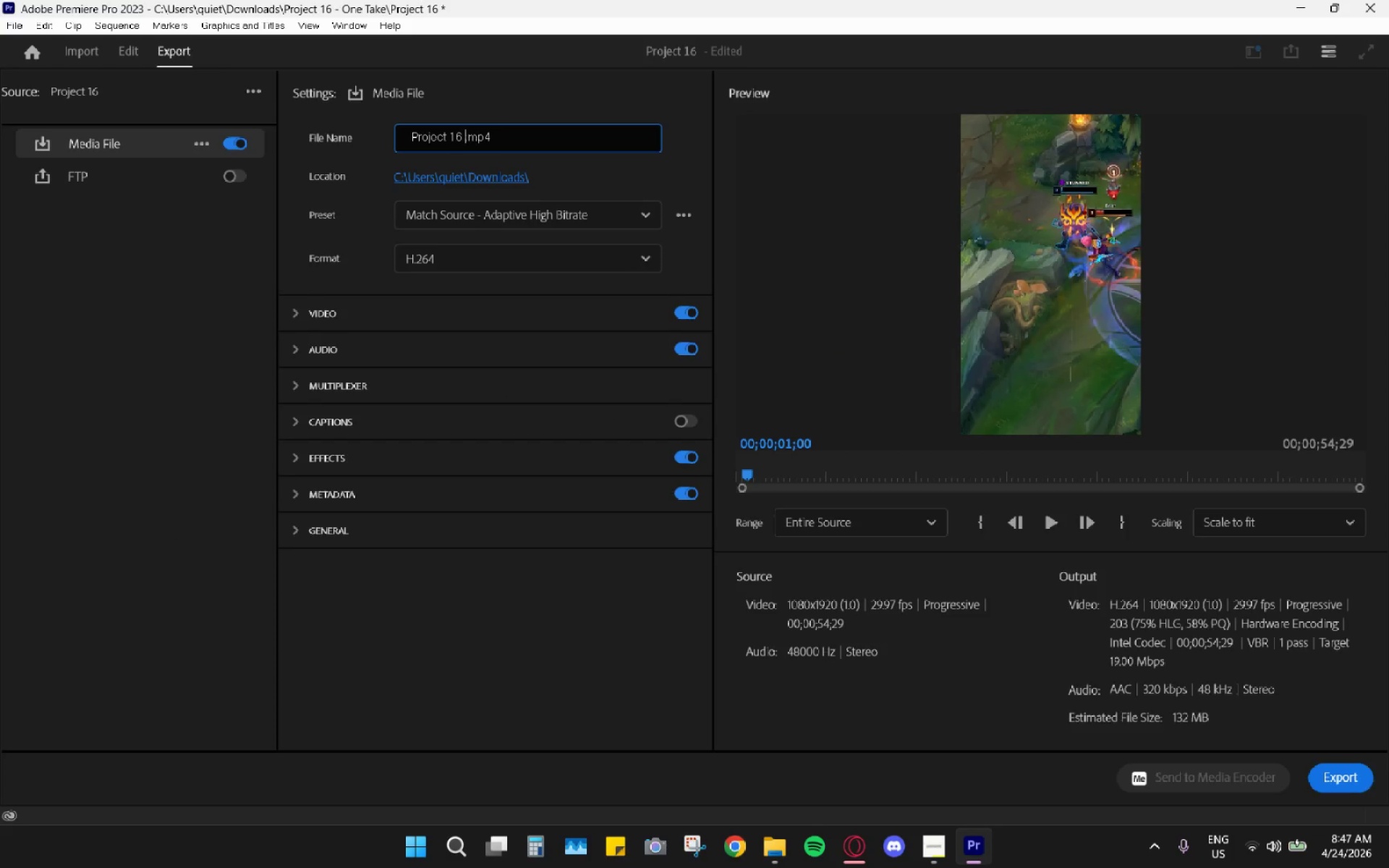 
type( - Onr )
key(Backspace)
key(Backspace)
type(r )
key(Backspace)
key(Backspace)
type(e Take)